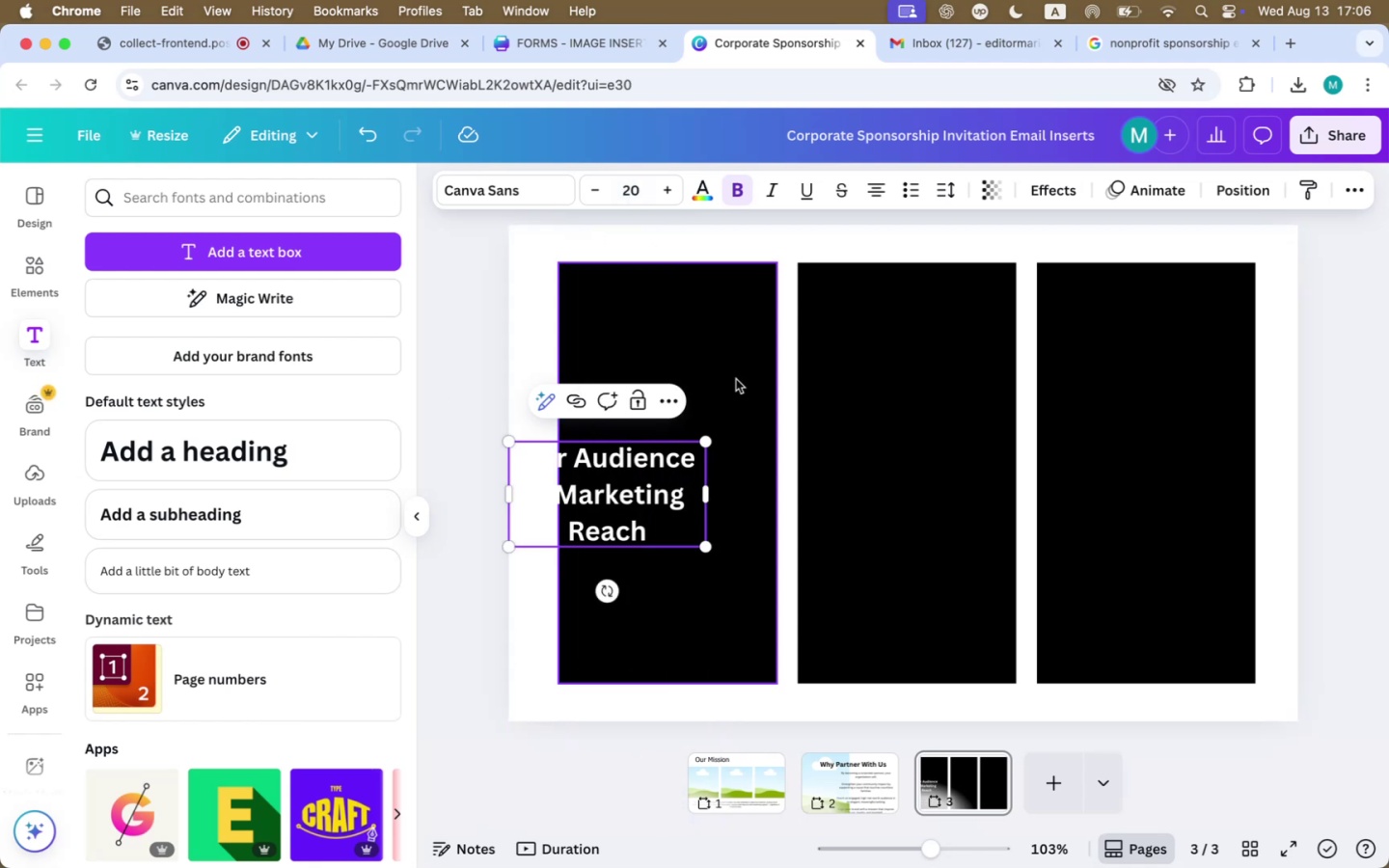 
left_click_drag(start_coordinate=[607, 509], to_coordinate=[699, 391])
 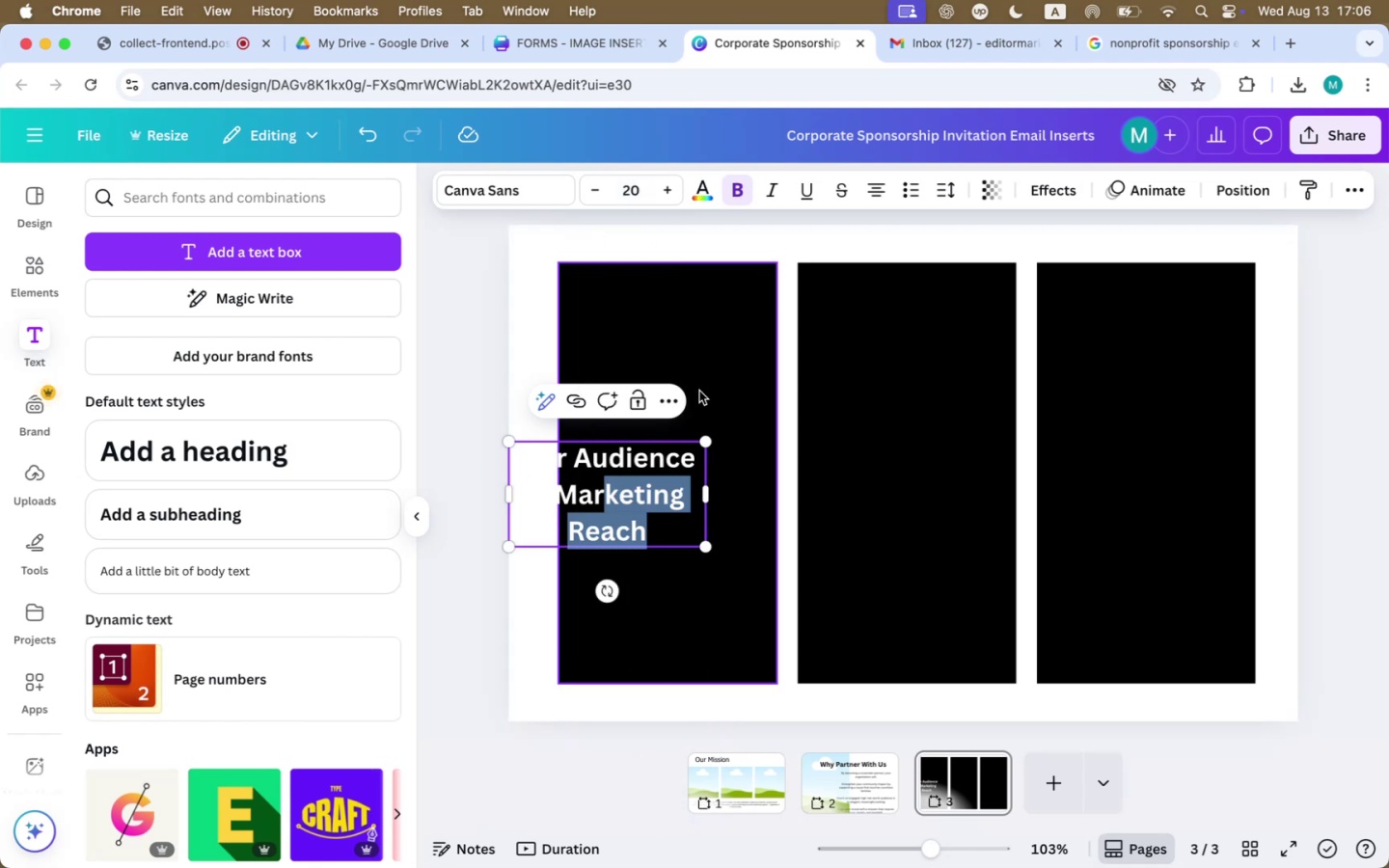 
left_click([723, 339])
 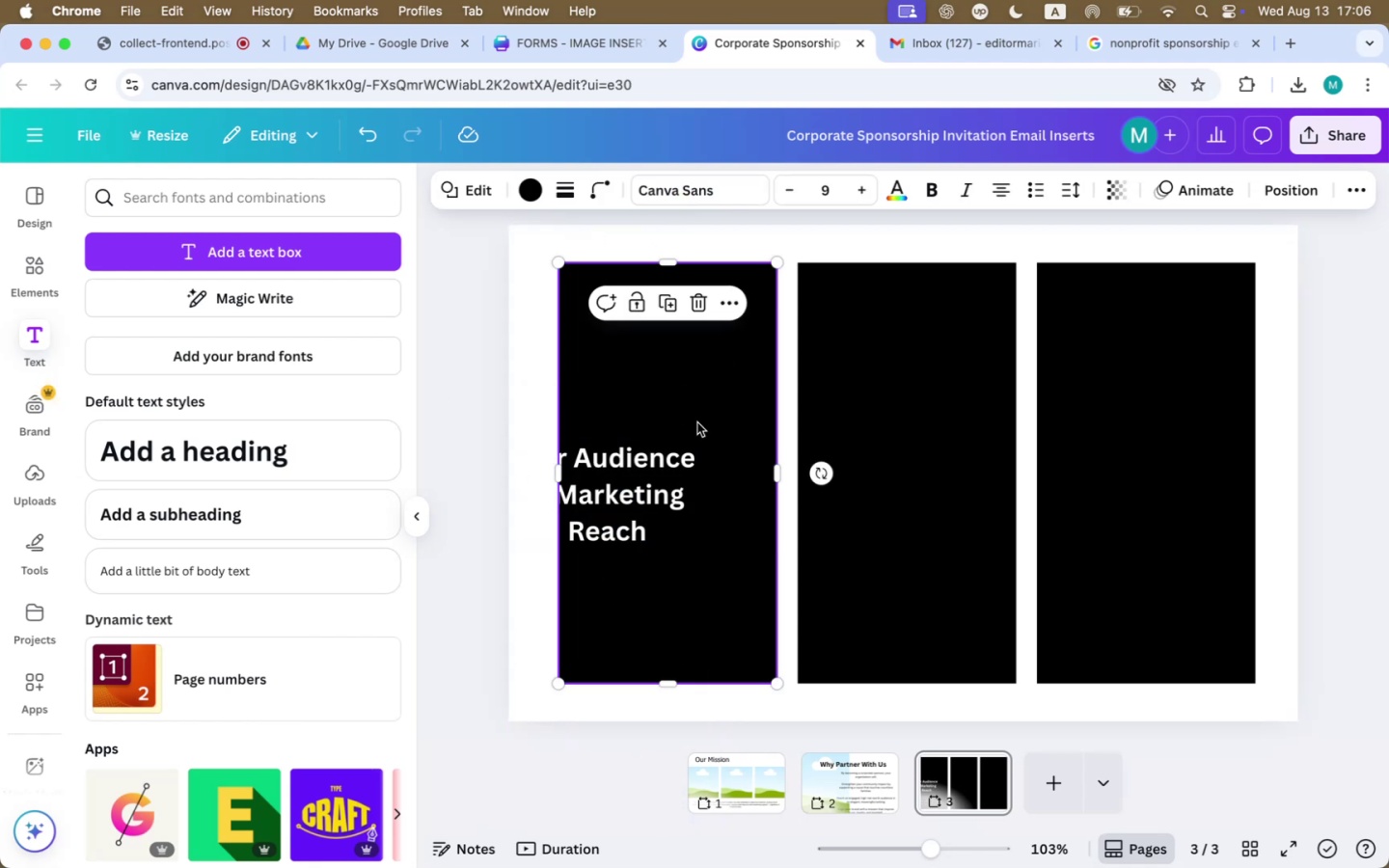 
left_click_drag(start_coordinate=[621, 494], to_coordinate=[602, 493])
 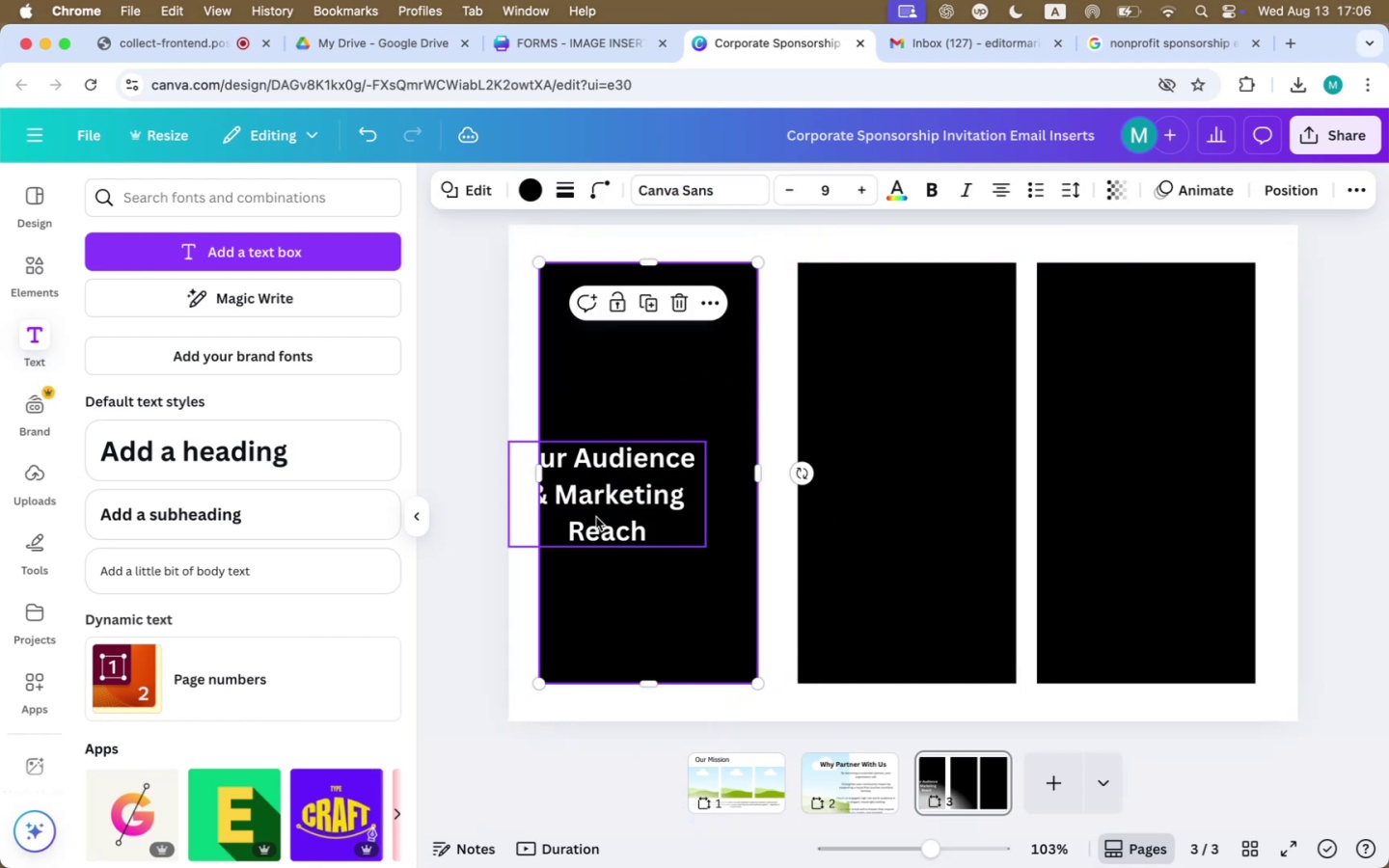 
left_click([595, 518])
 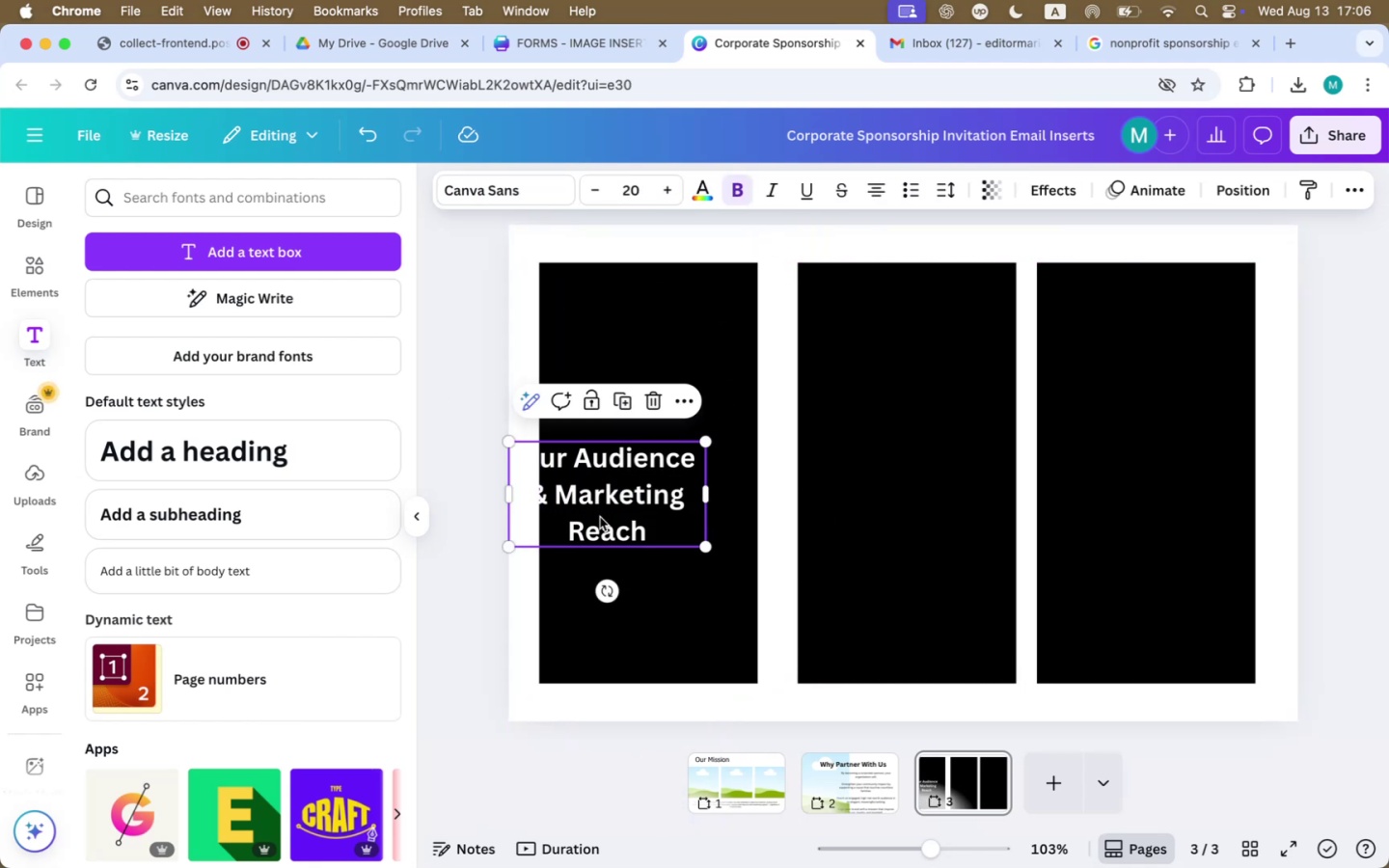 
left_click_drag(start_coordinate=[614, 496], to_coordinate=[658, 344])
 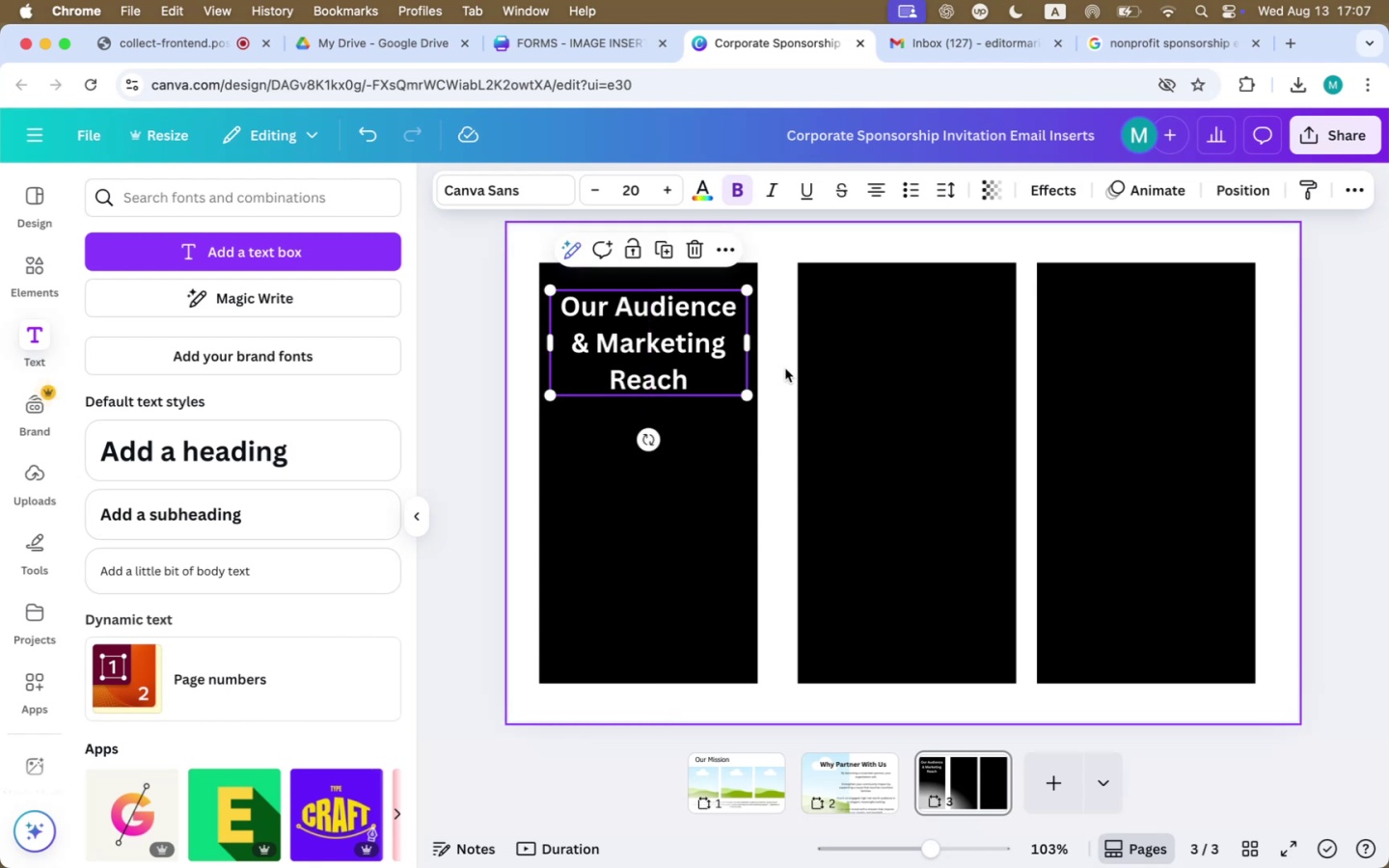 
left_click([860, 391])
 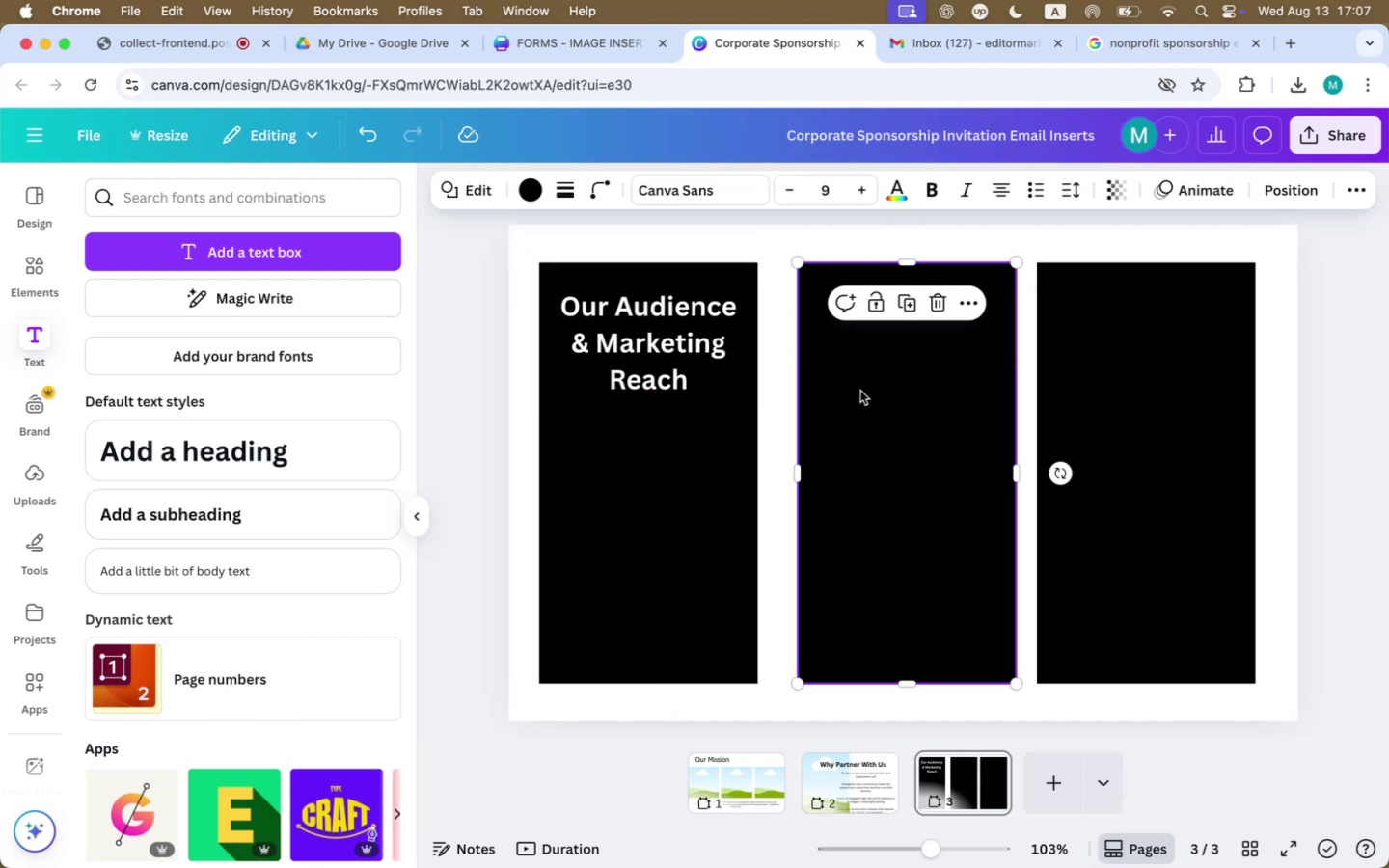 
key(Backspace)
 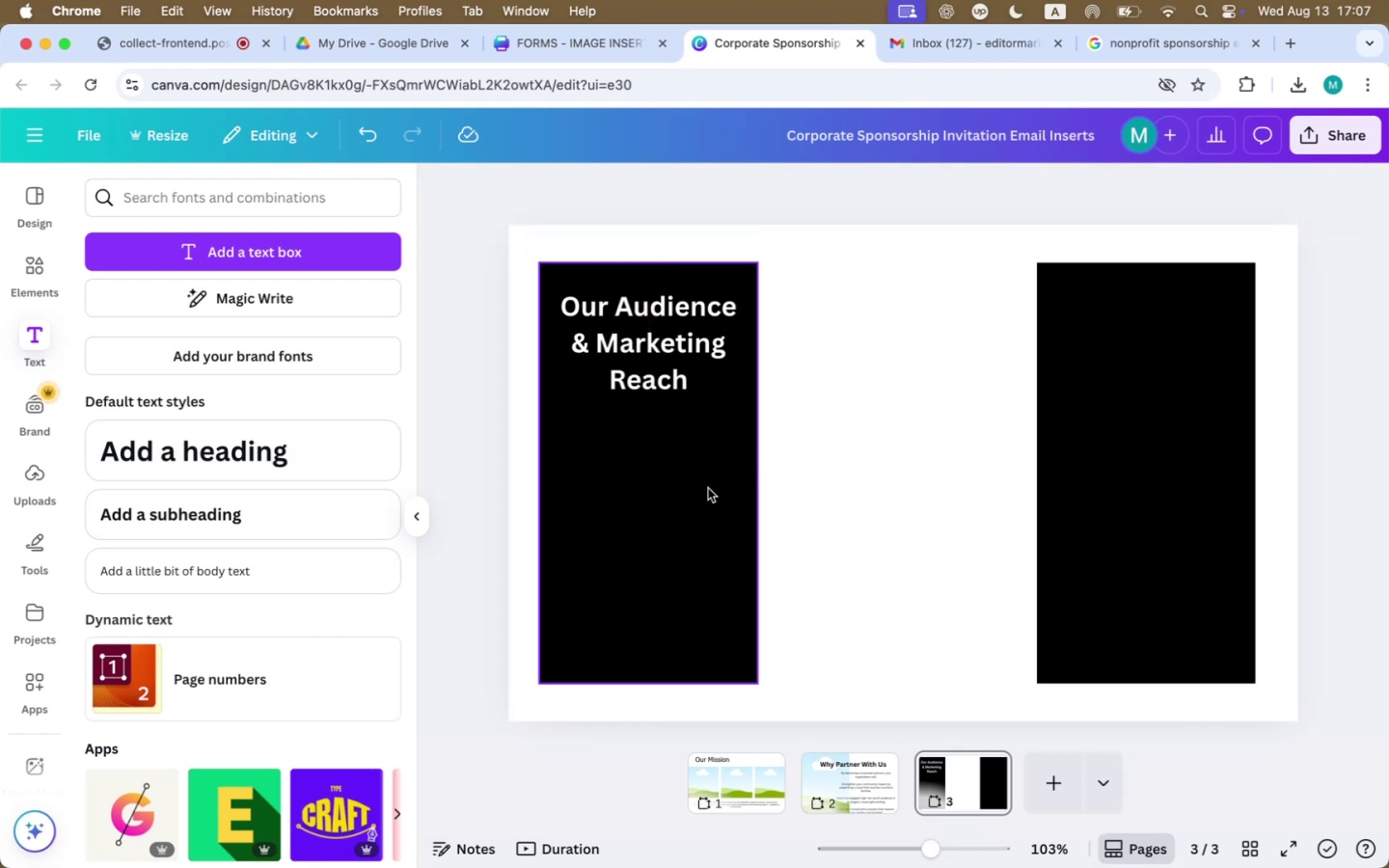 
left_click([719, 475])
 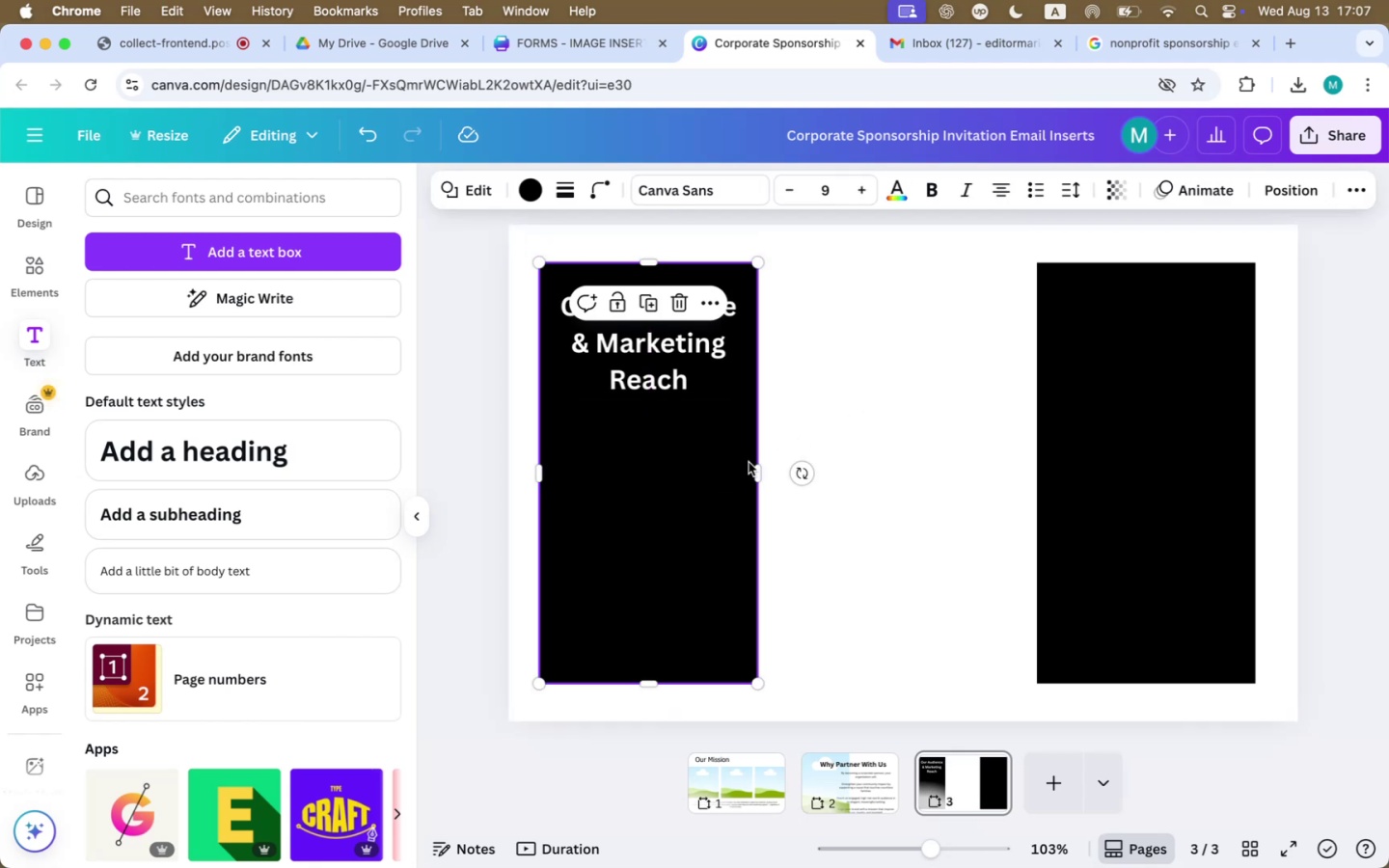 
left_click_drag(start_coordinate=[753, 467], to_coordinate=[822, 465])
 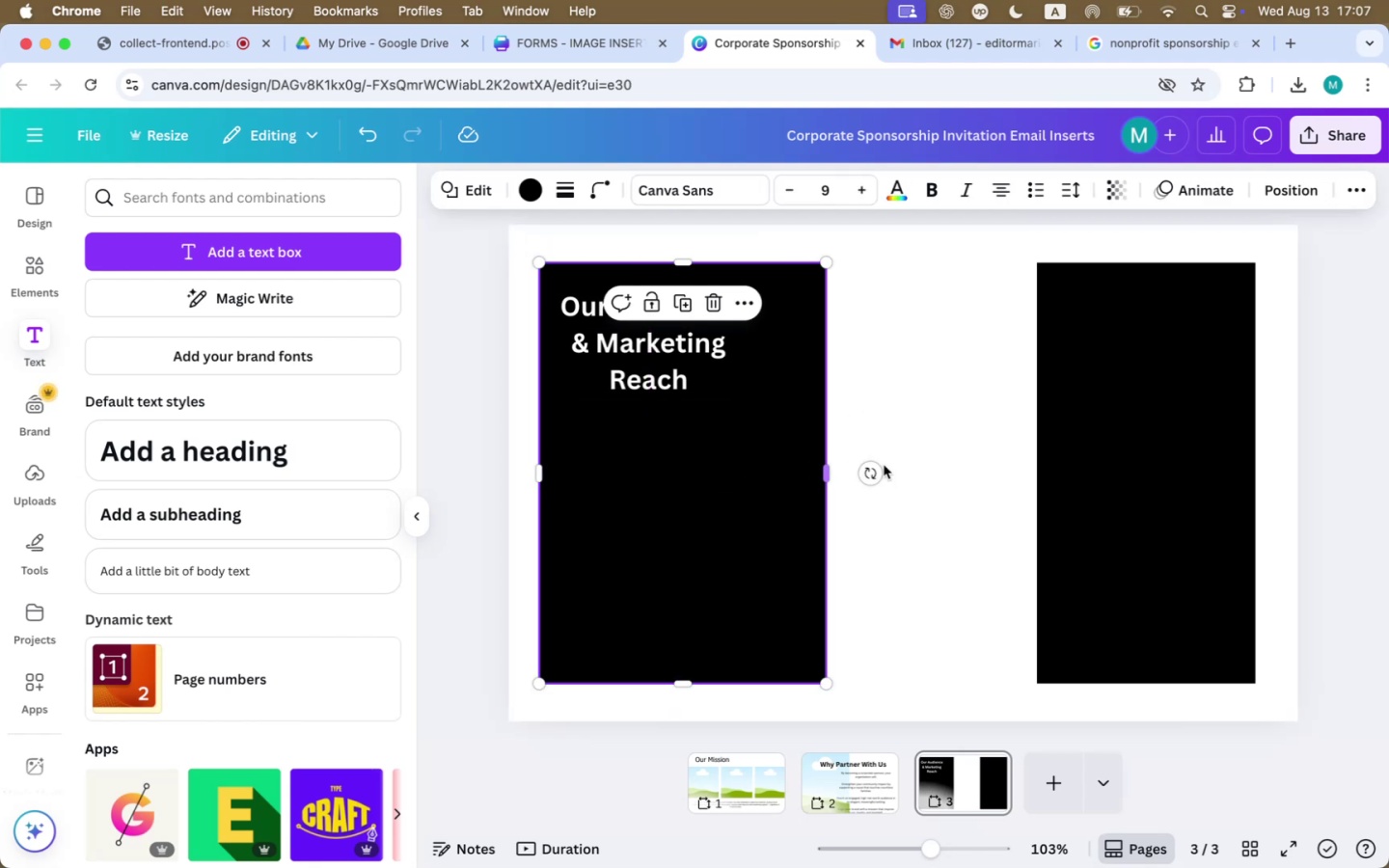 
left_click([1129, 460])
 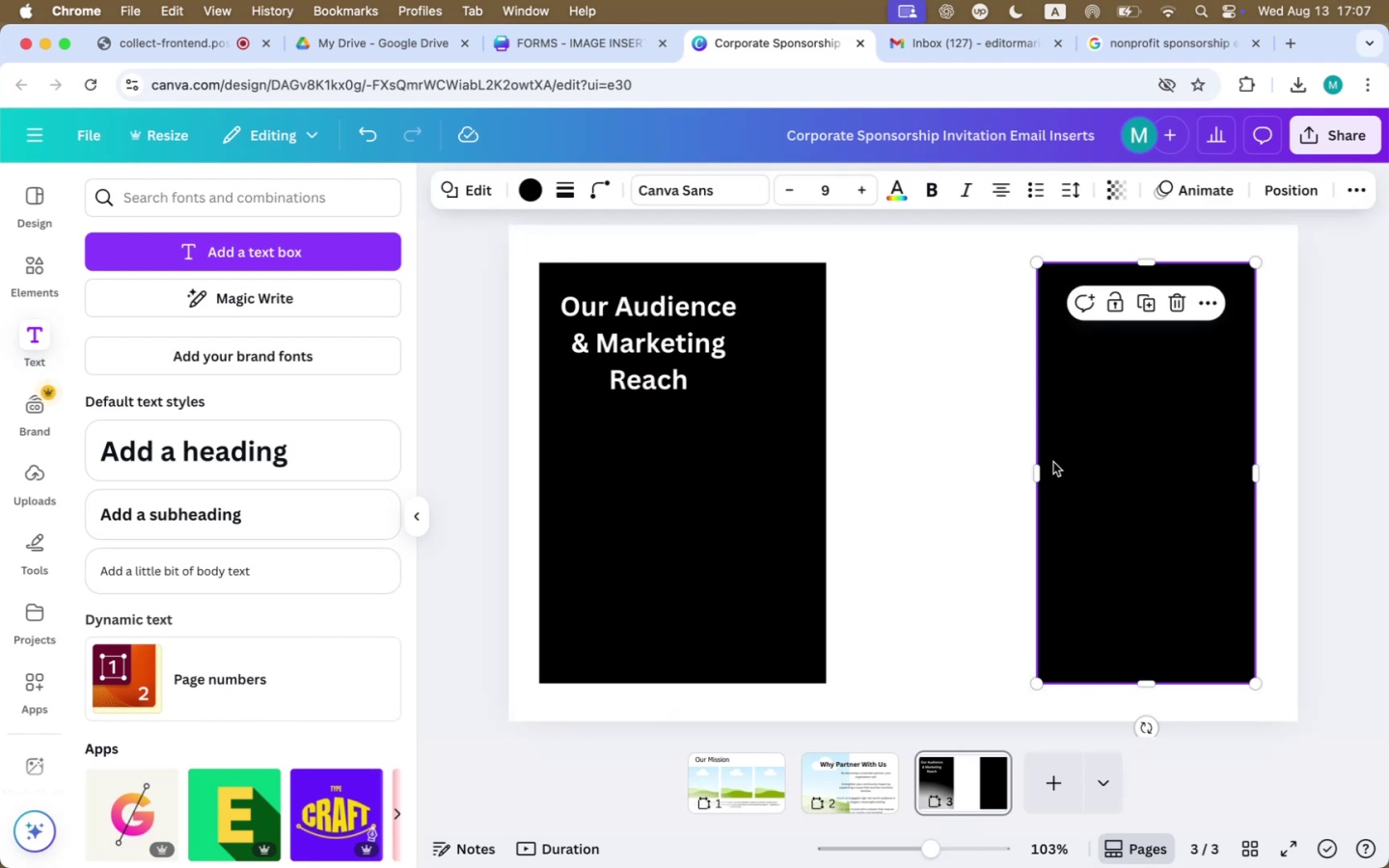 
left_click_drag(start_coordinate=[1032, 470], to_coordinate=[881, 471])
 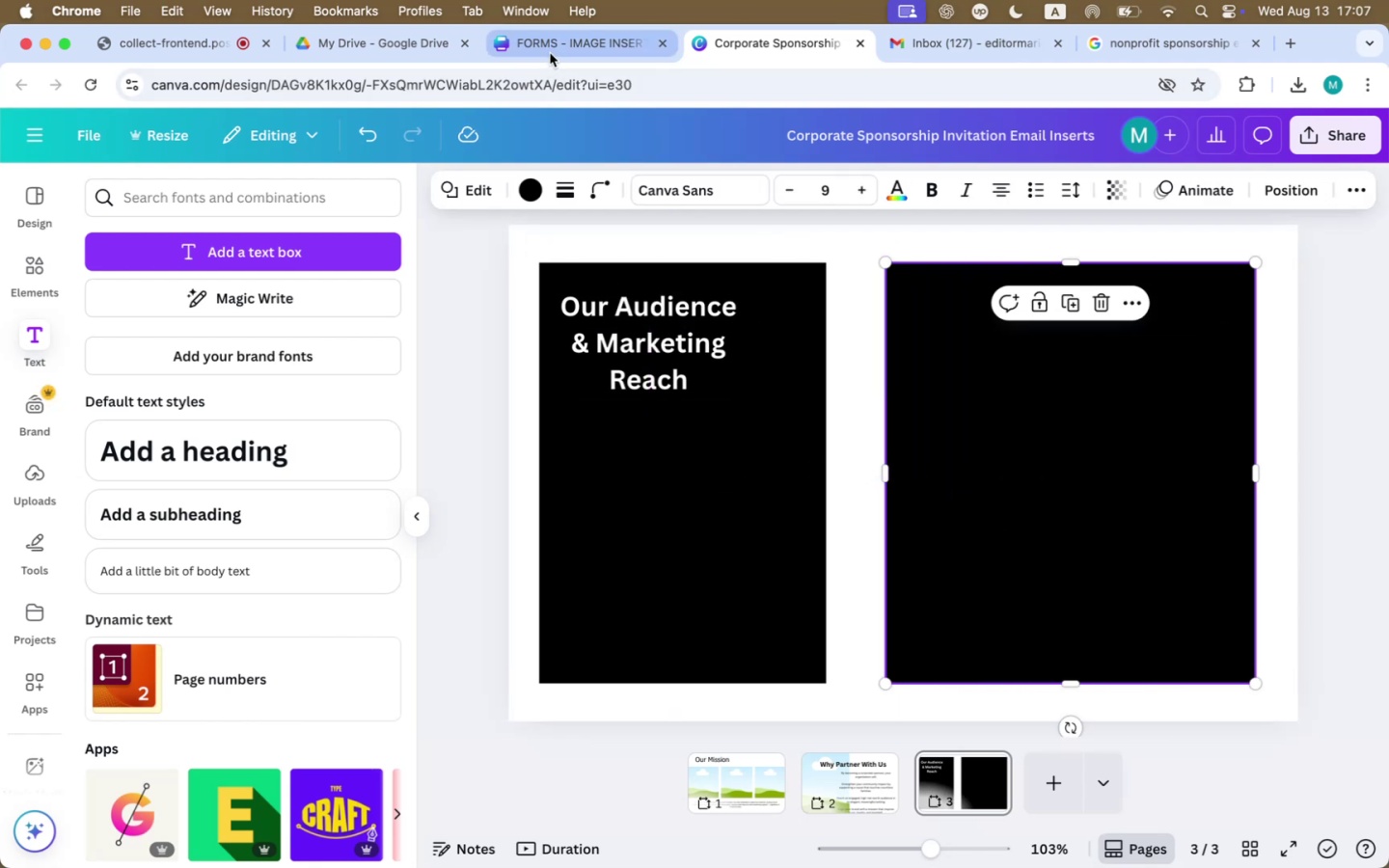 
left_click([977, 50])
 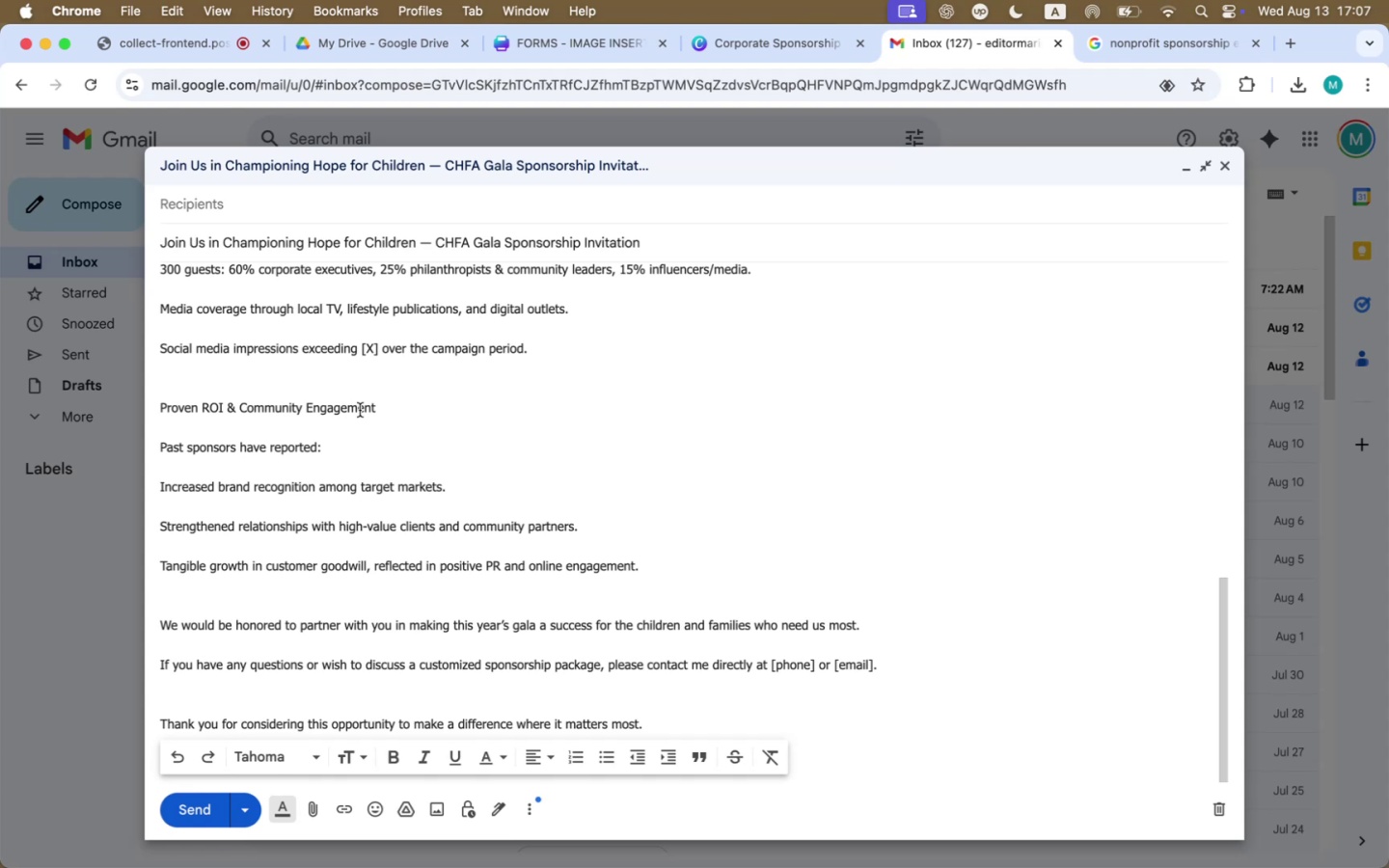 
left_click_drag(start_coordinate=[380, 410], to_coordinate=[152, 410])
 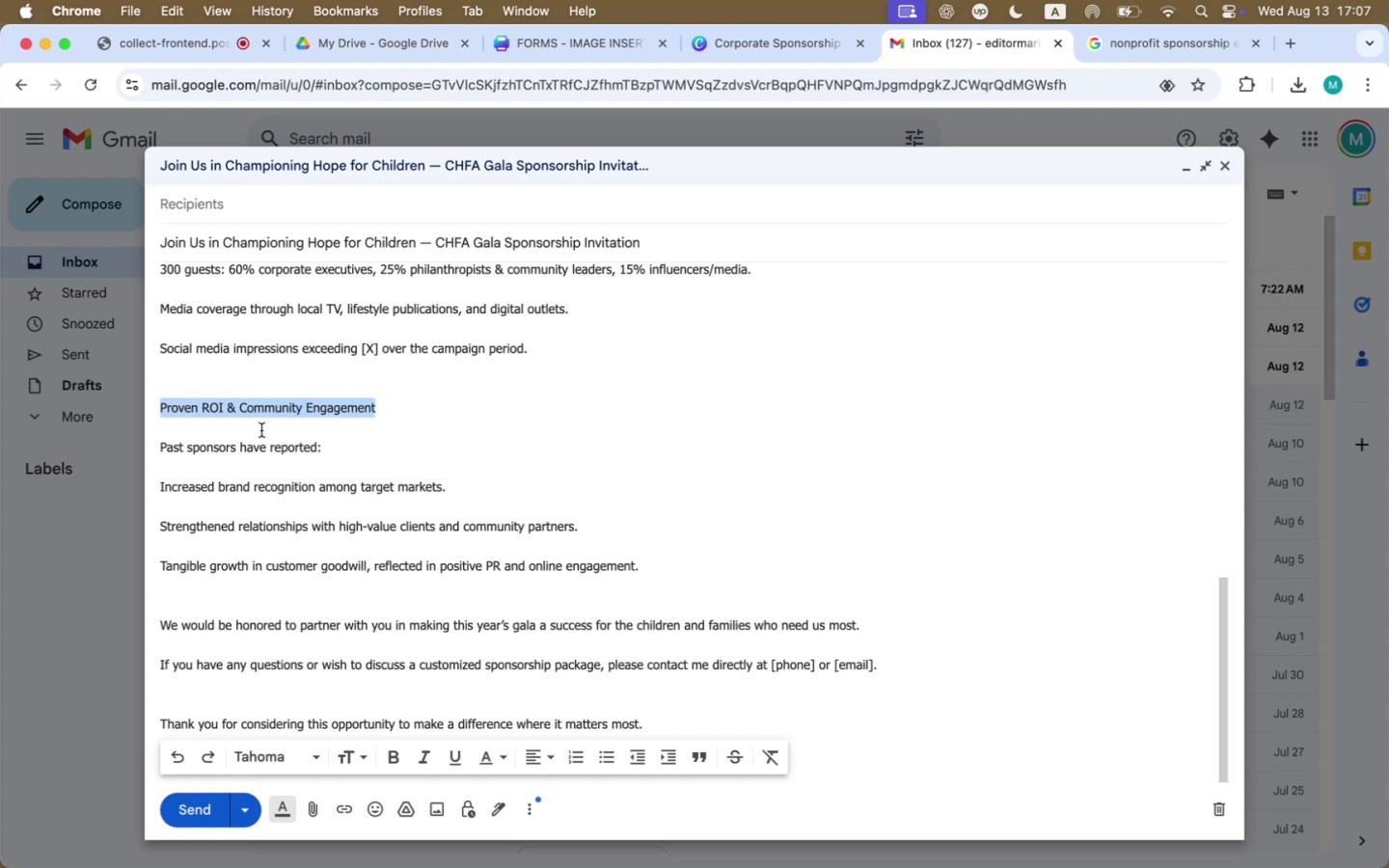 
wait(5.78)
 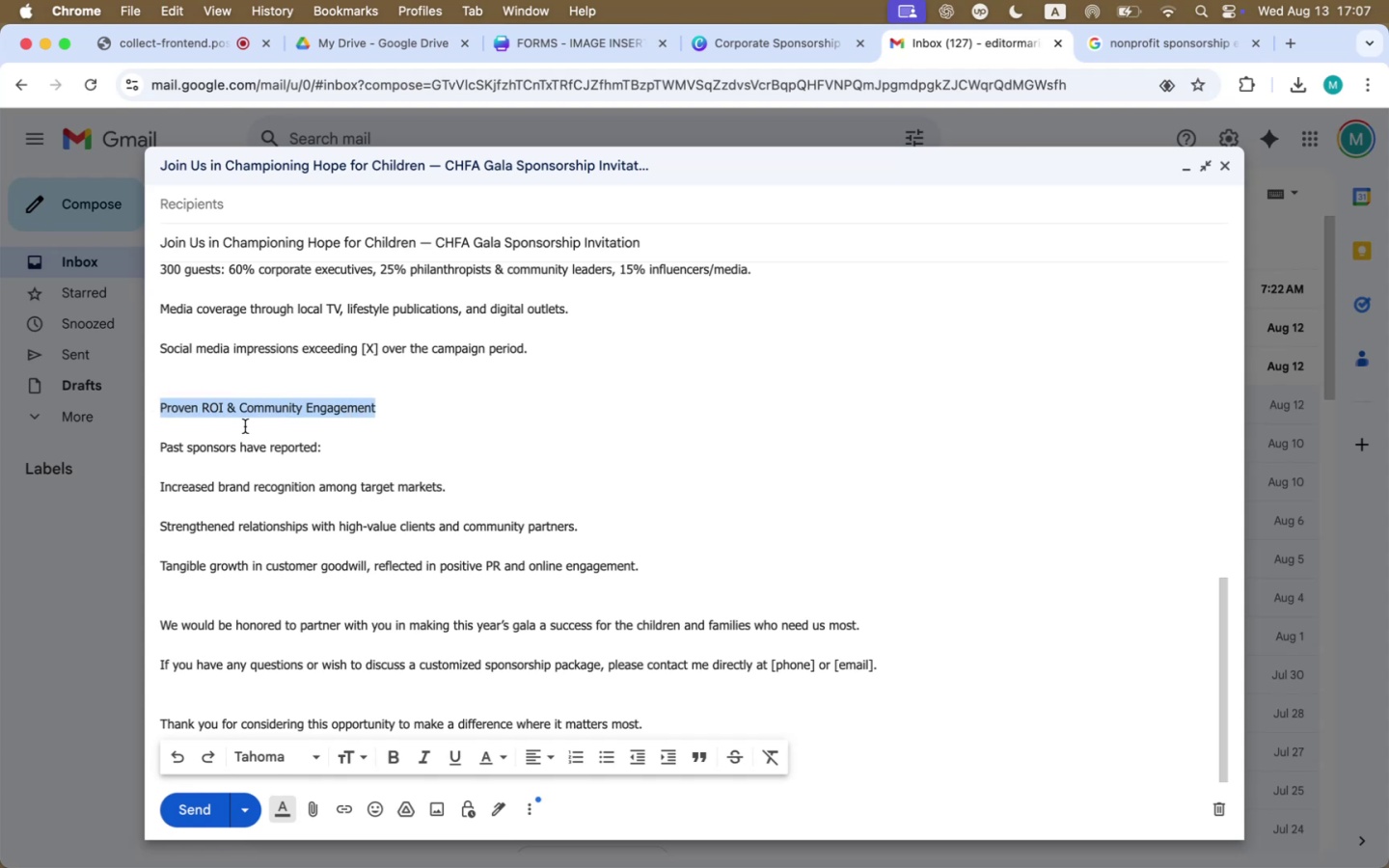 
left_click_drag(start_coordinate=[319, 446], to_coordinate=[135, 444])
 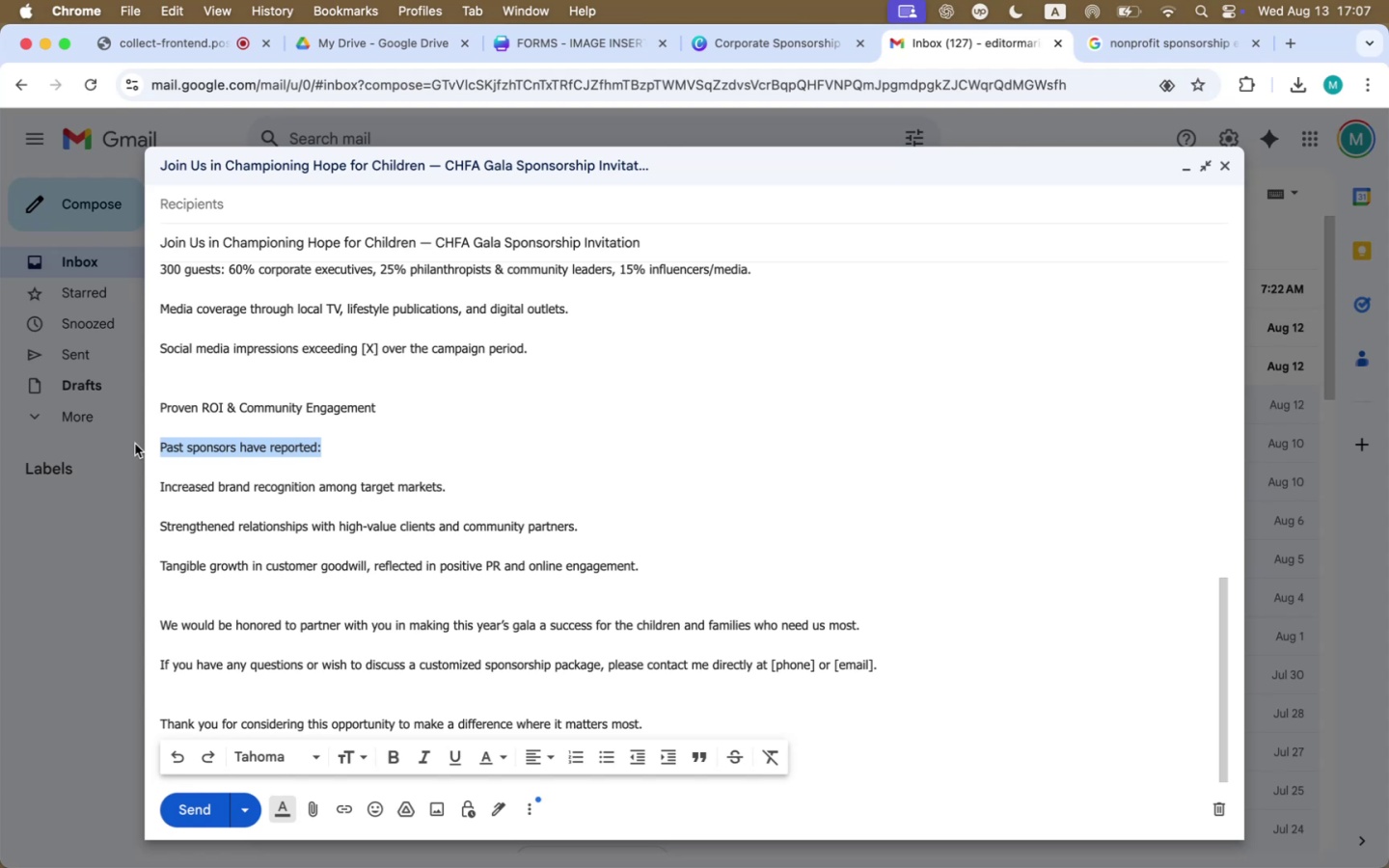 
key(Meta+CommandLeft)
 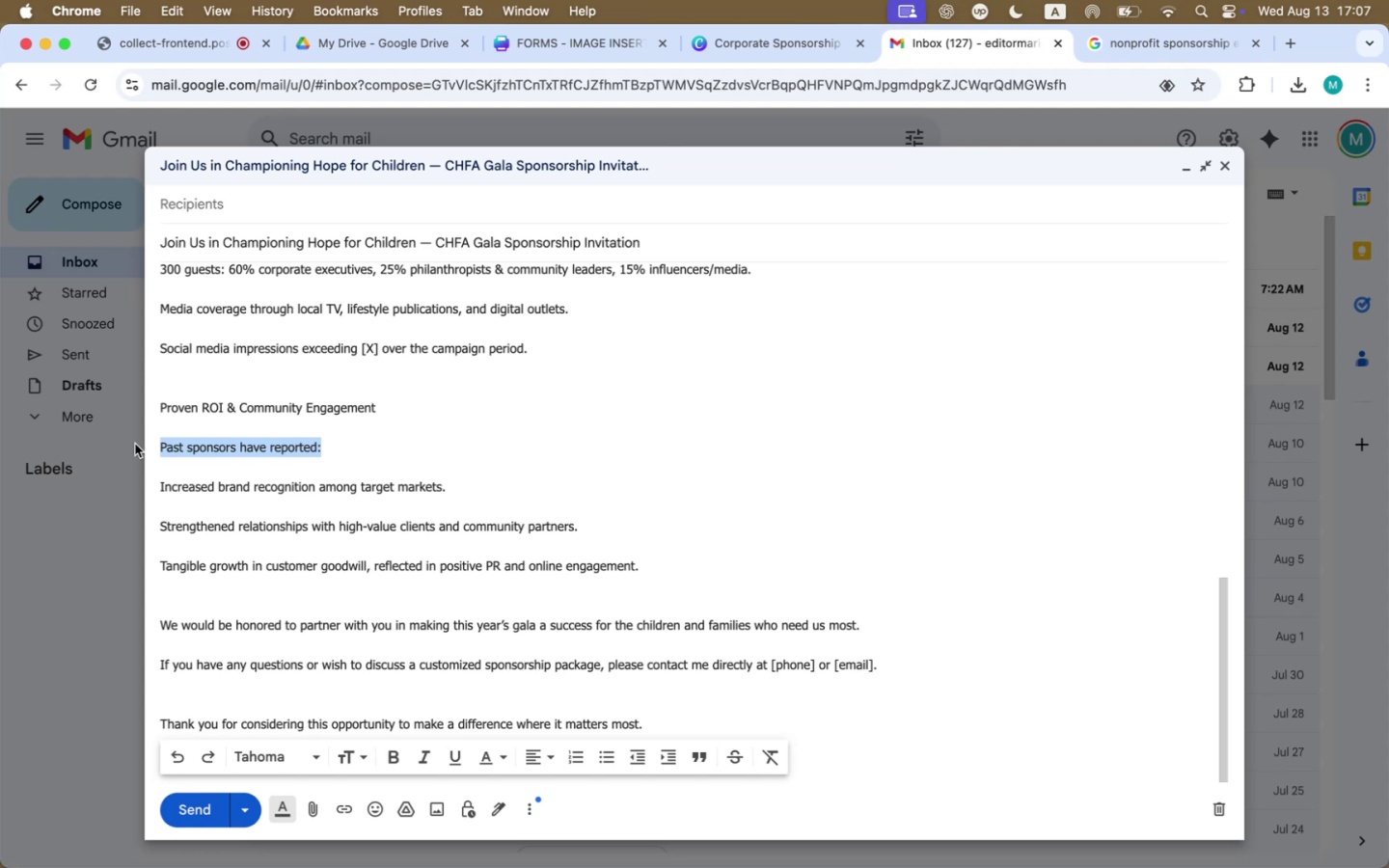 
key(Meta+C)
 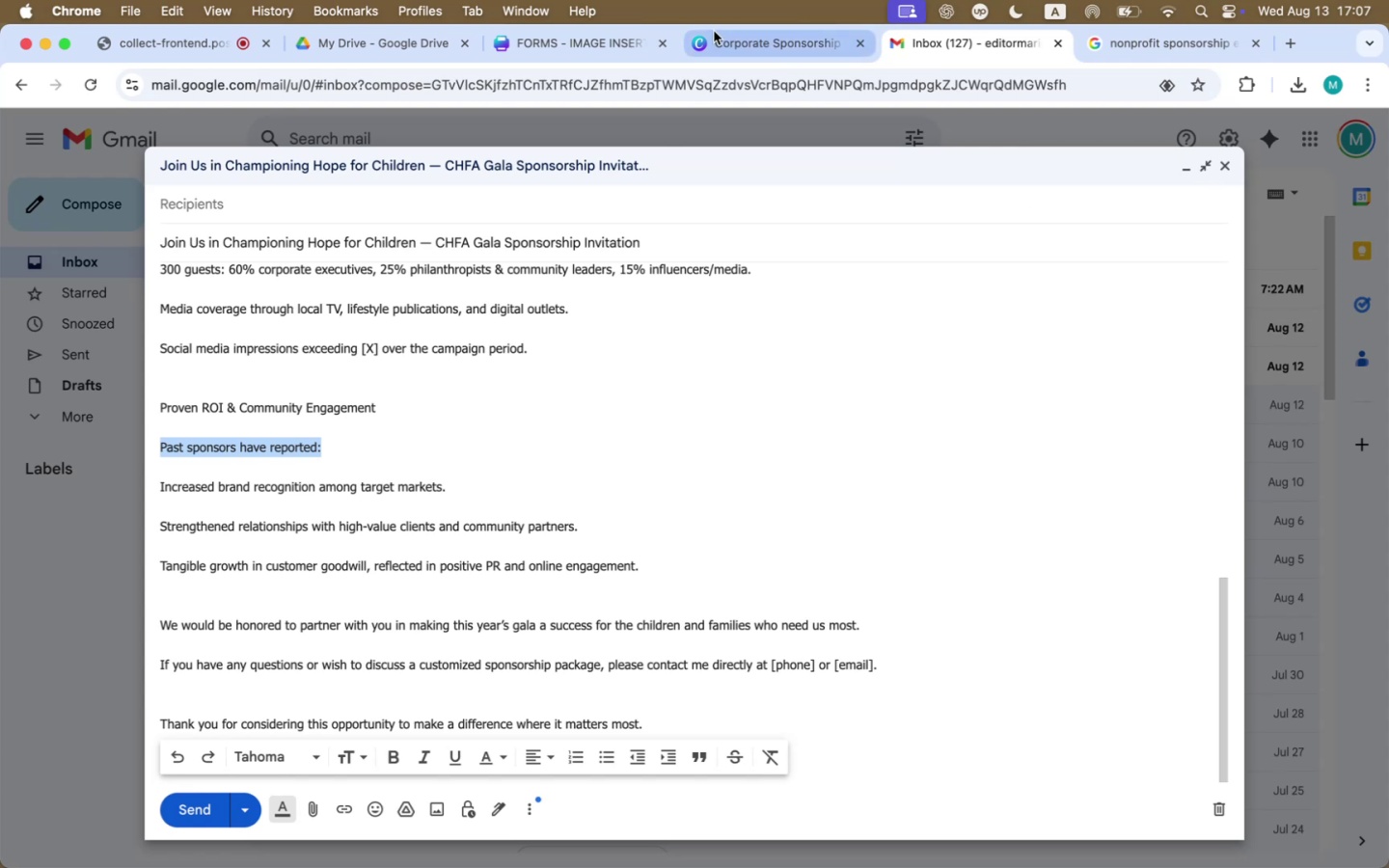 
left_click([716, 35])
 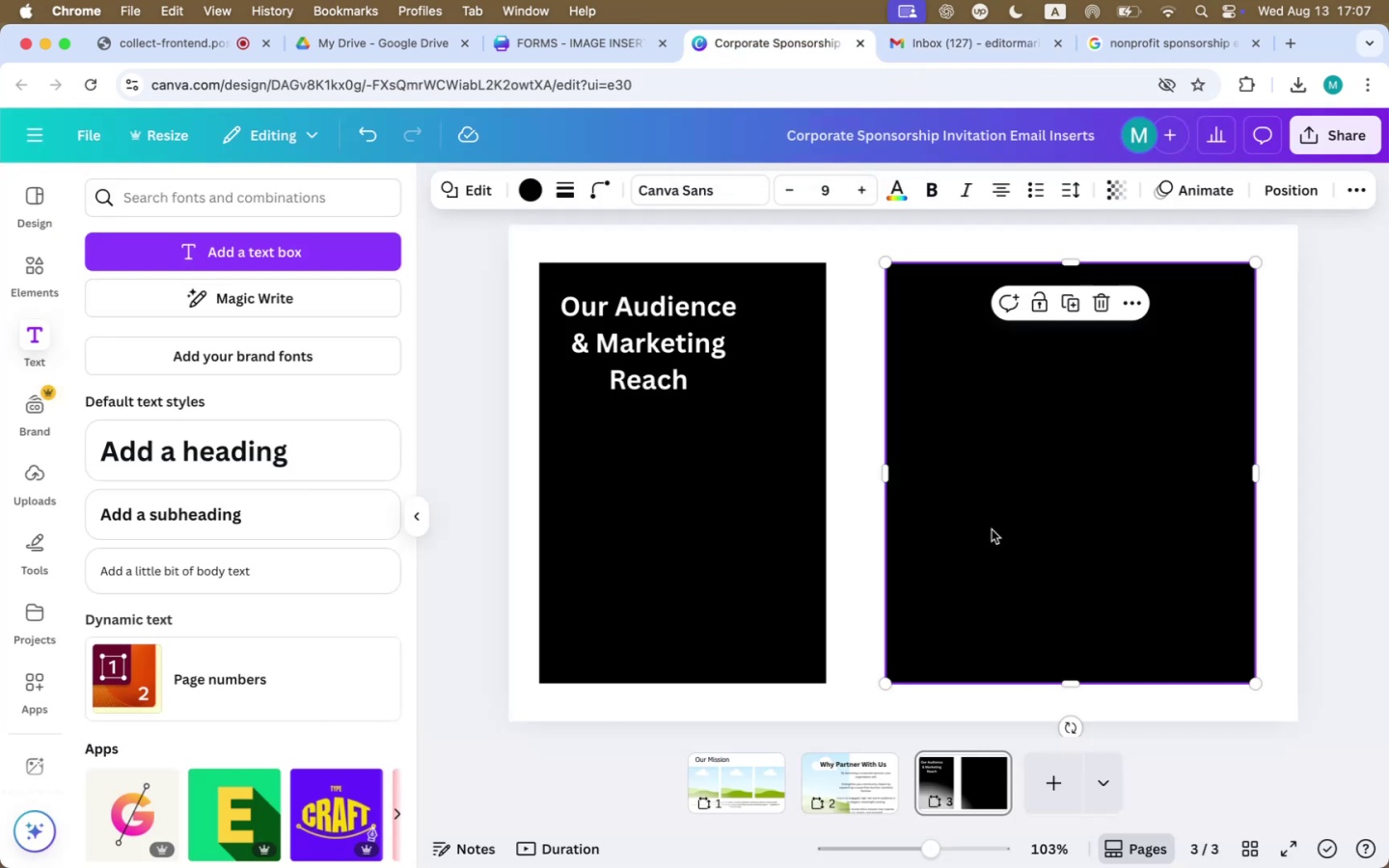 
left_click([703, 356])
 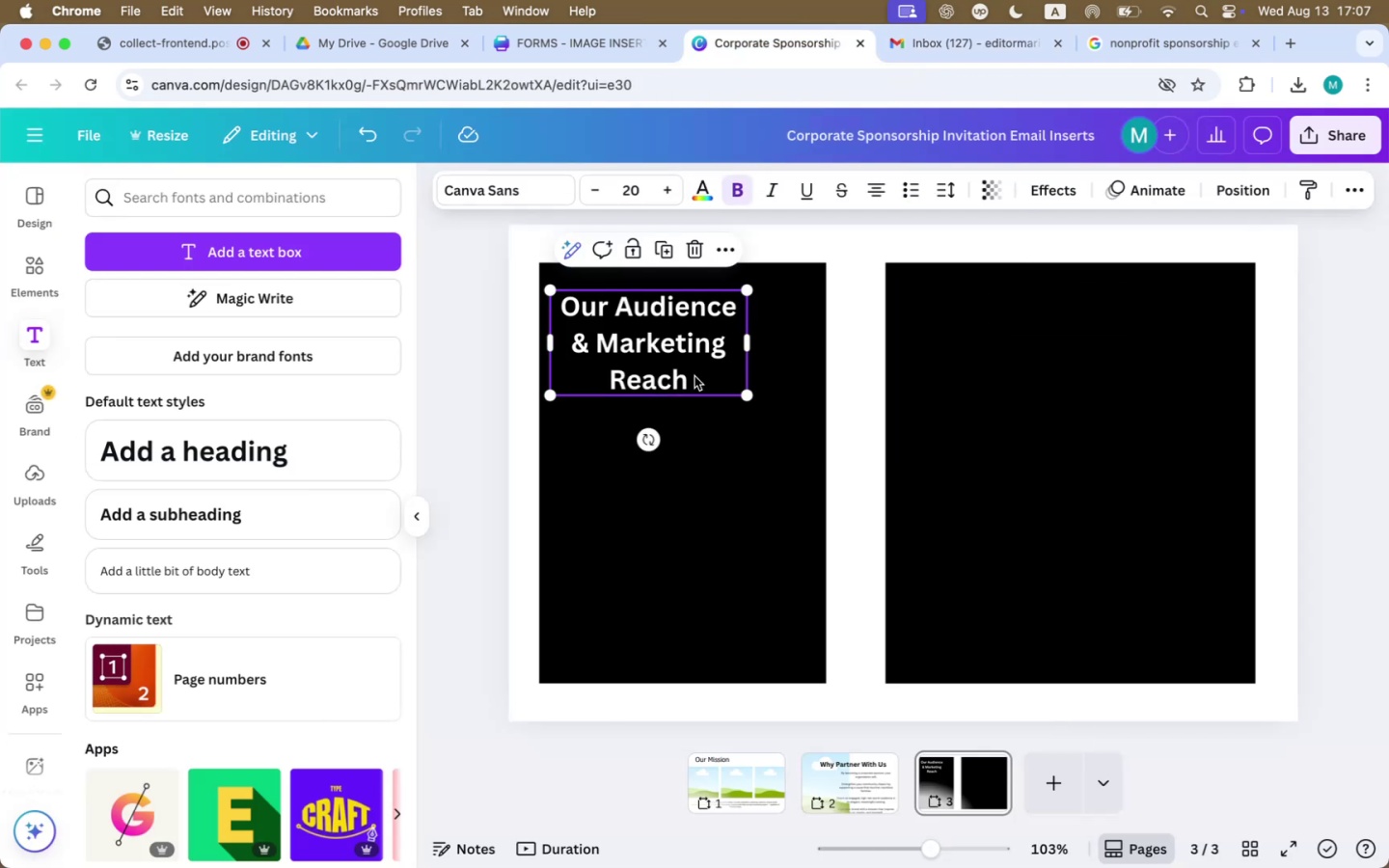 
hold_key(key=OptionLeft, duration=0.72)
left_click_drag(start_coordinate=[682, 360], to_coordinate=[1107, 362])
 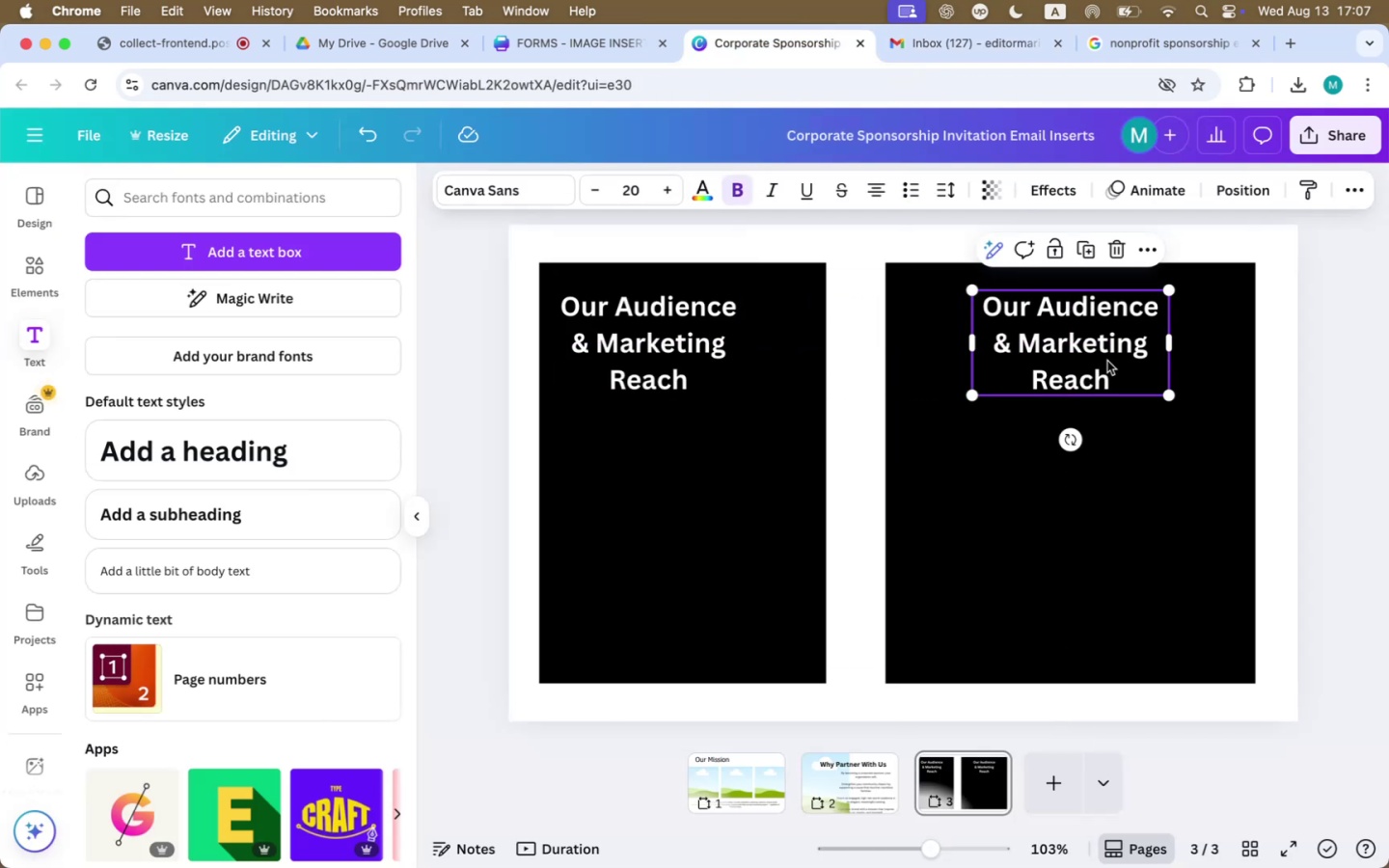 
double_click([1108, 357])
 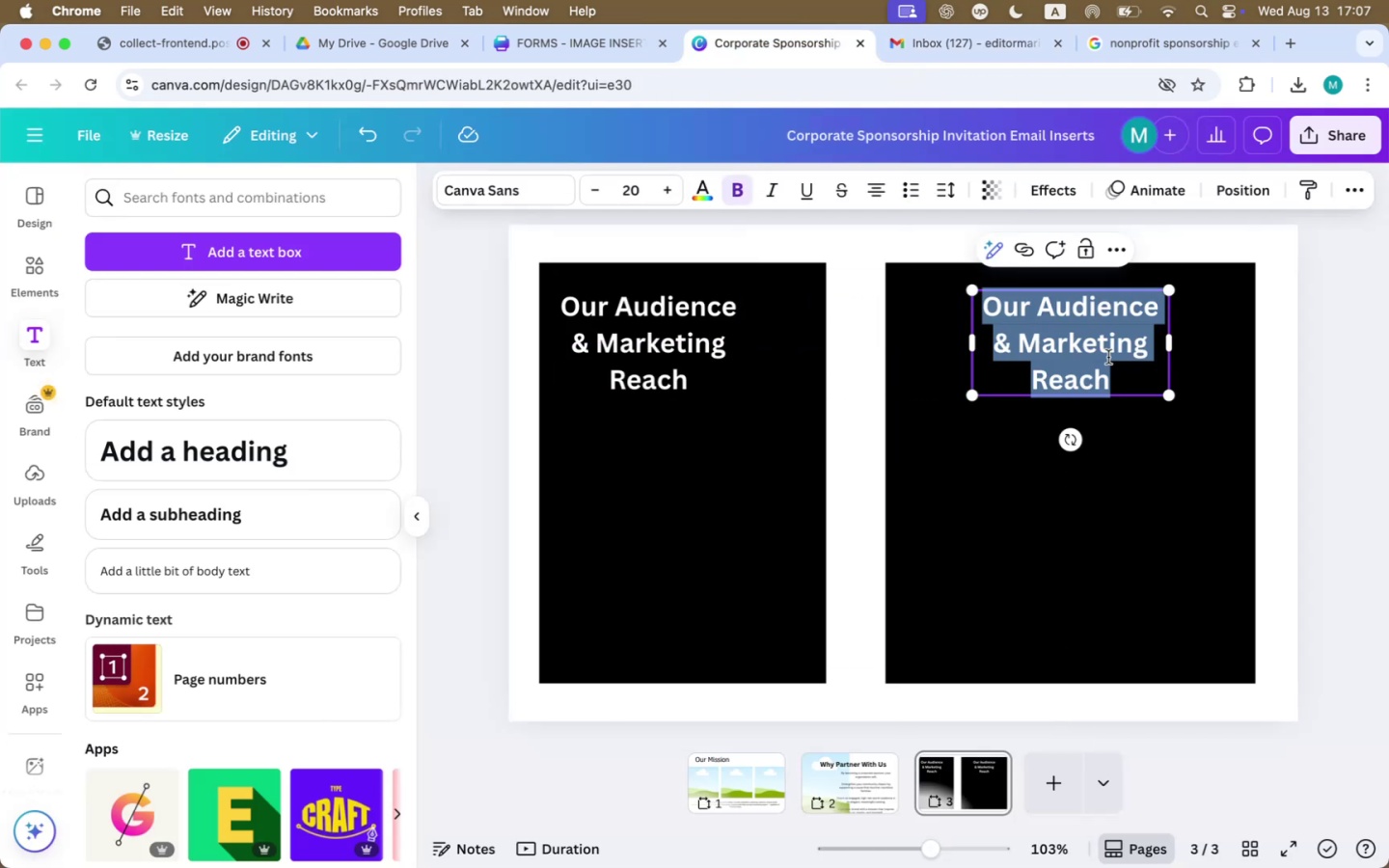 
triple_click([1108, 357])
 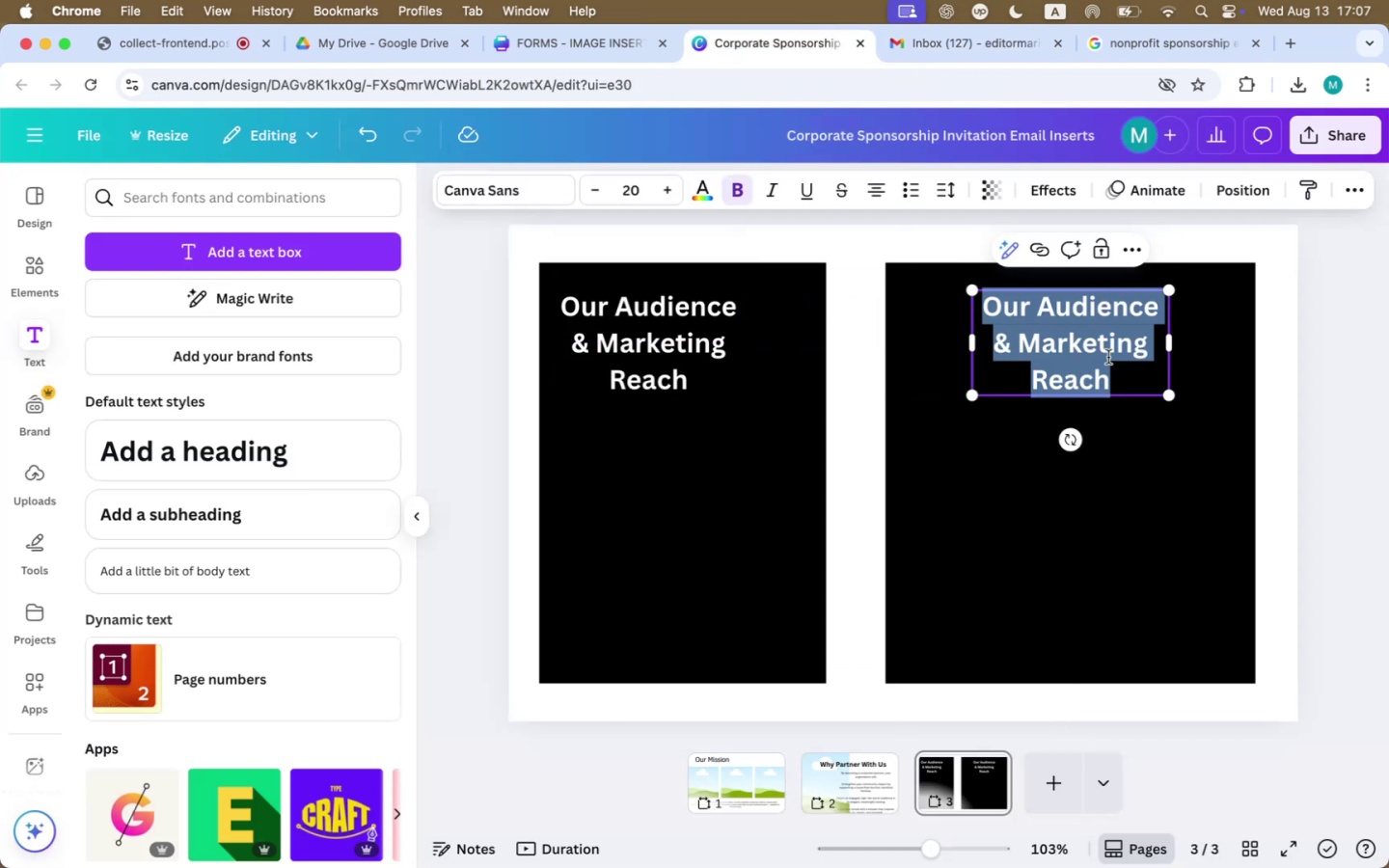 
key(Meta+CommandLeft)
 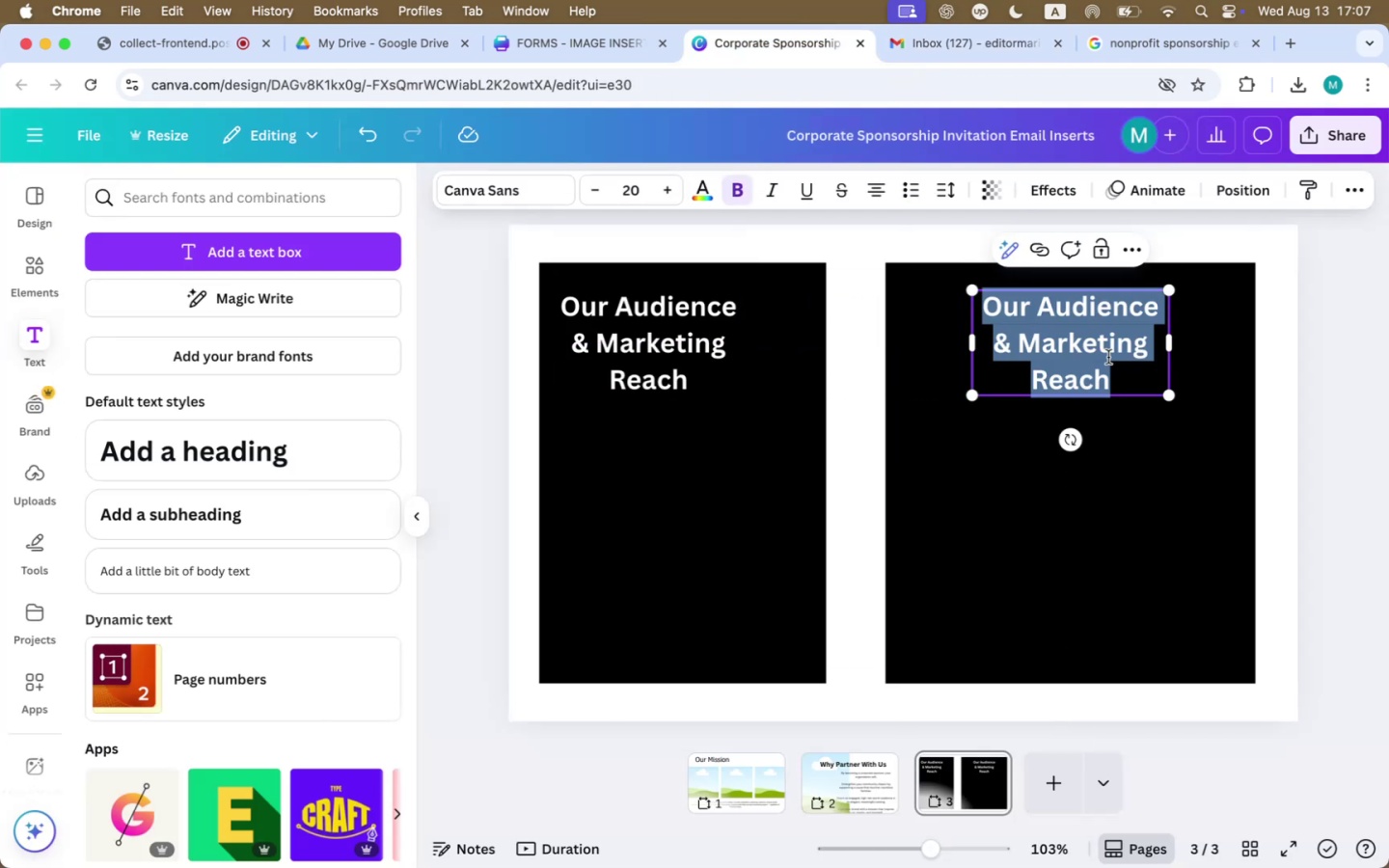 
key(Meta+V)
 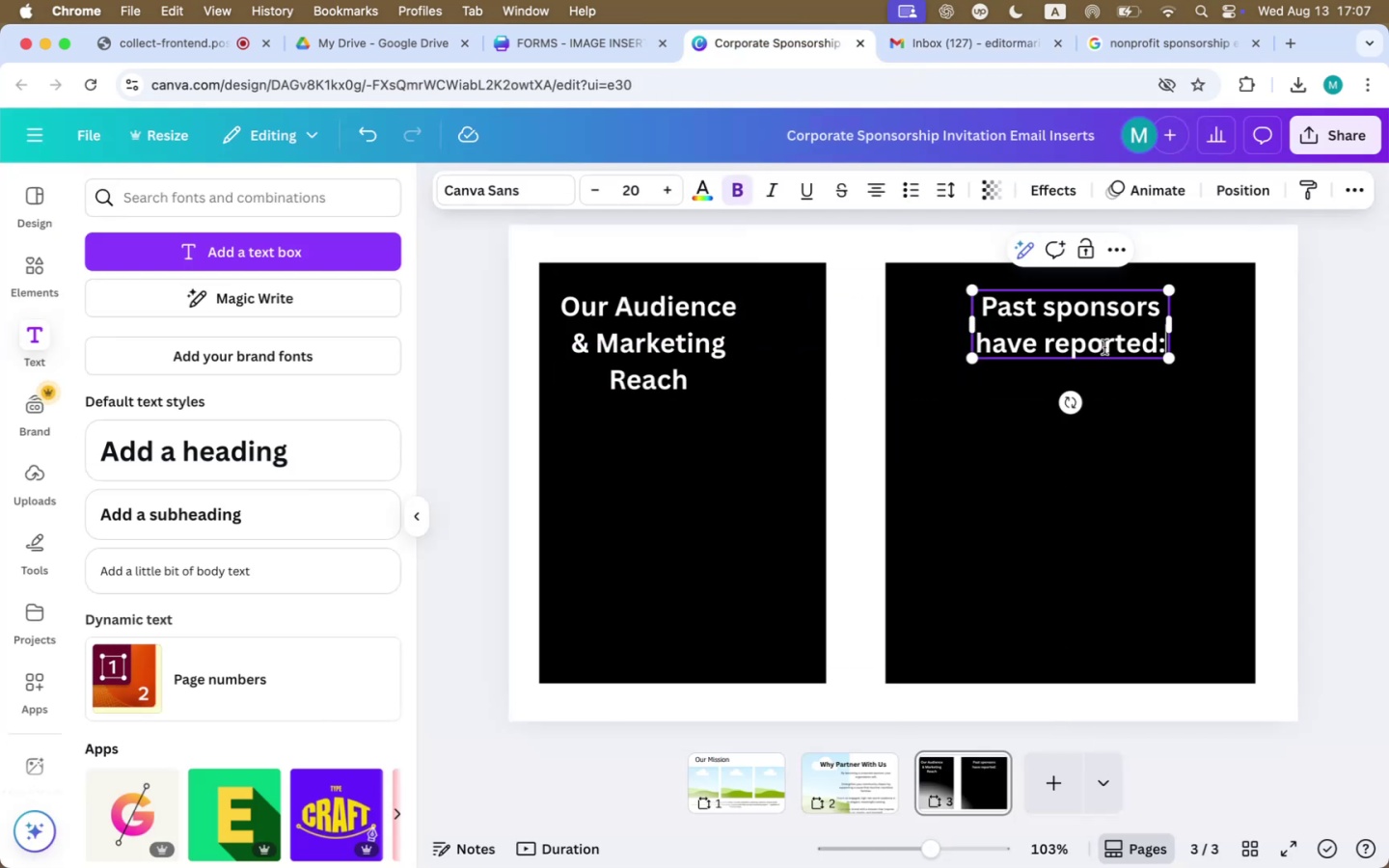 
left_click([1104, 342])
 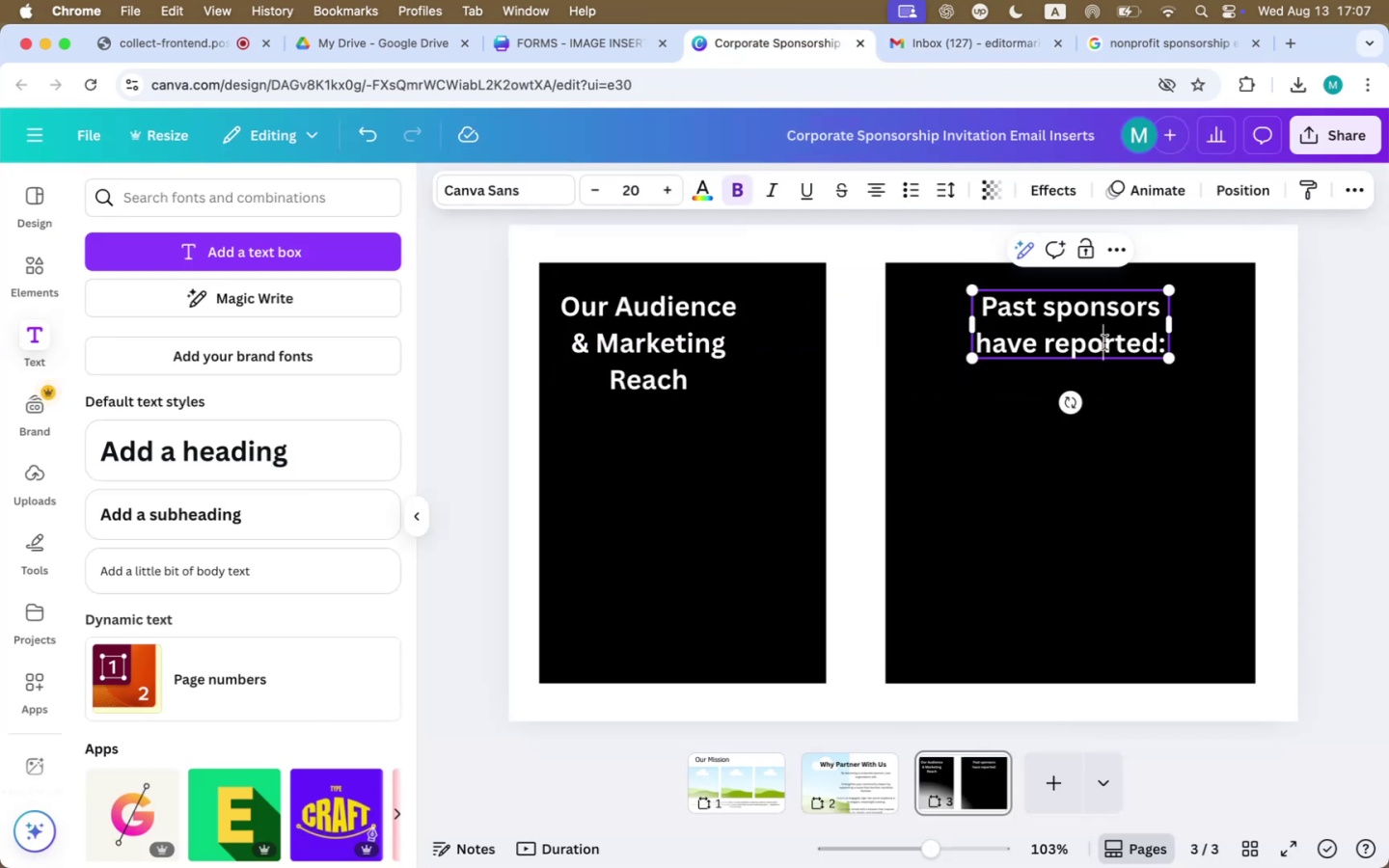 
key(Meta+CommandLeft)
 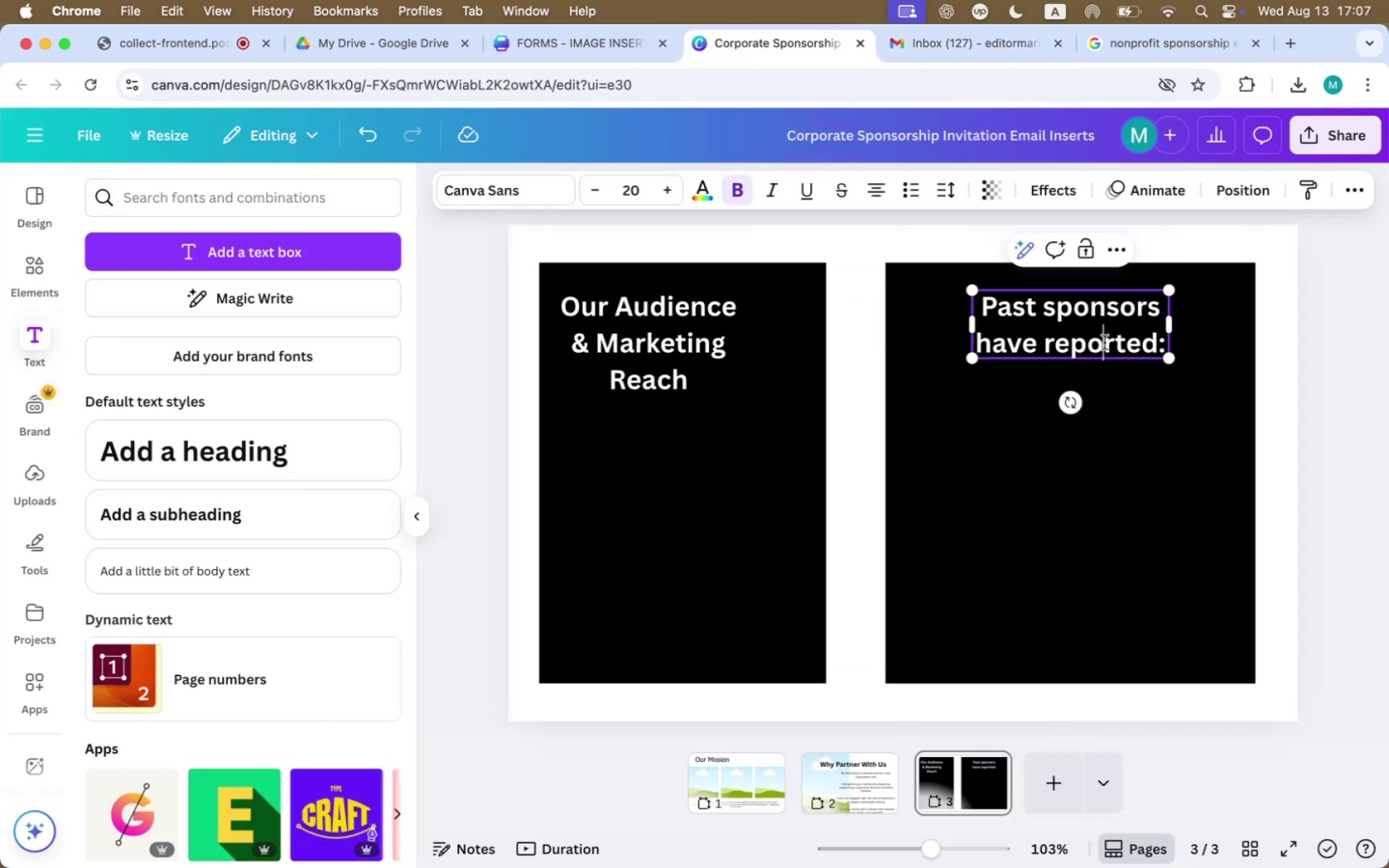 
key(Meta+Tab)
 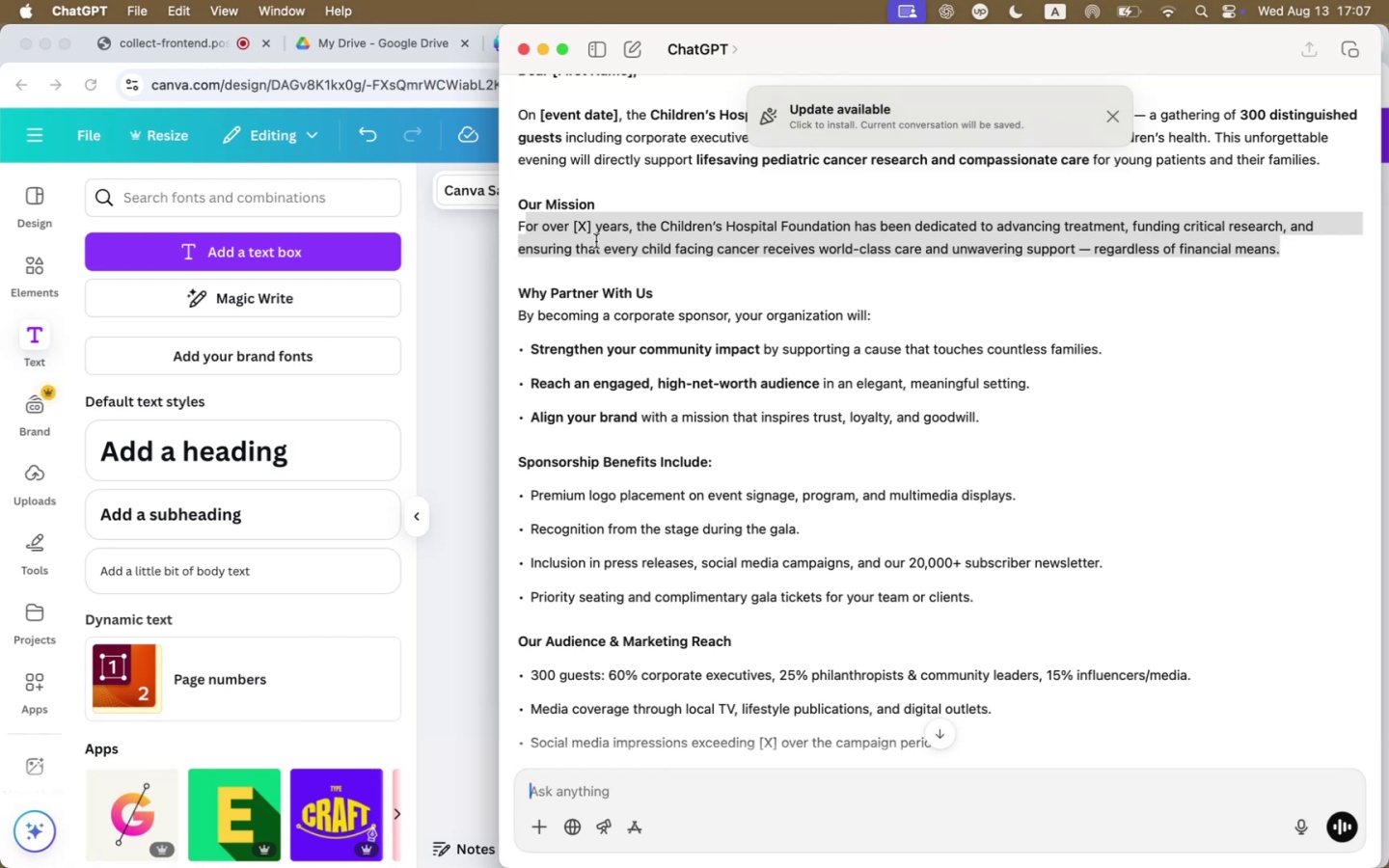 
wait(5.45)
 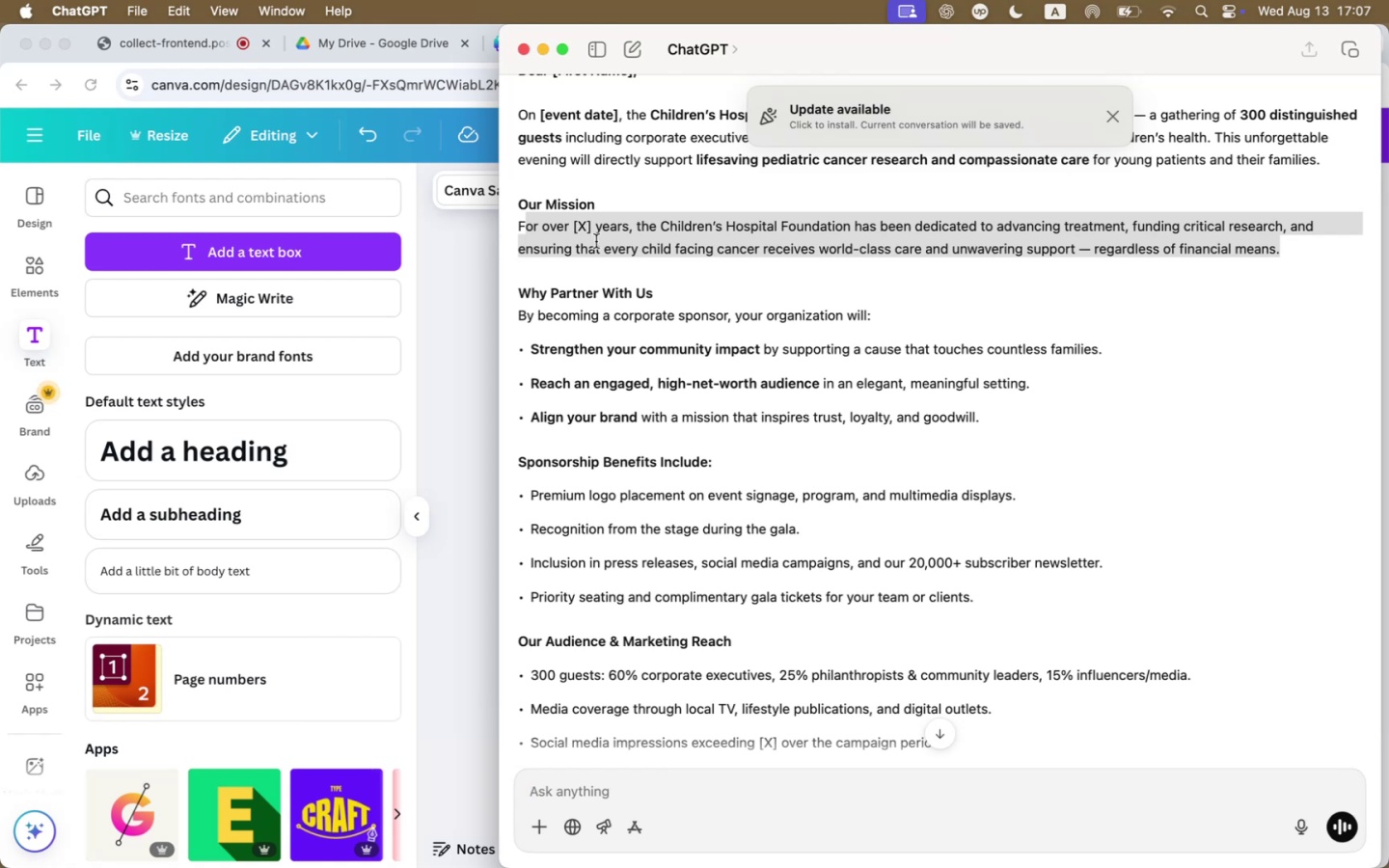 
left_click([402, 40])
 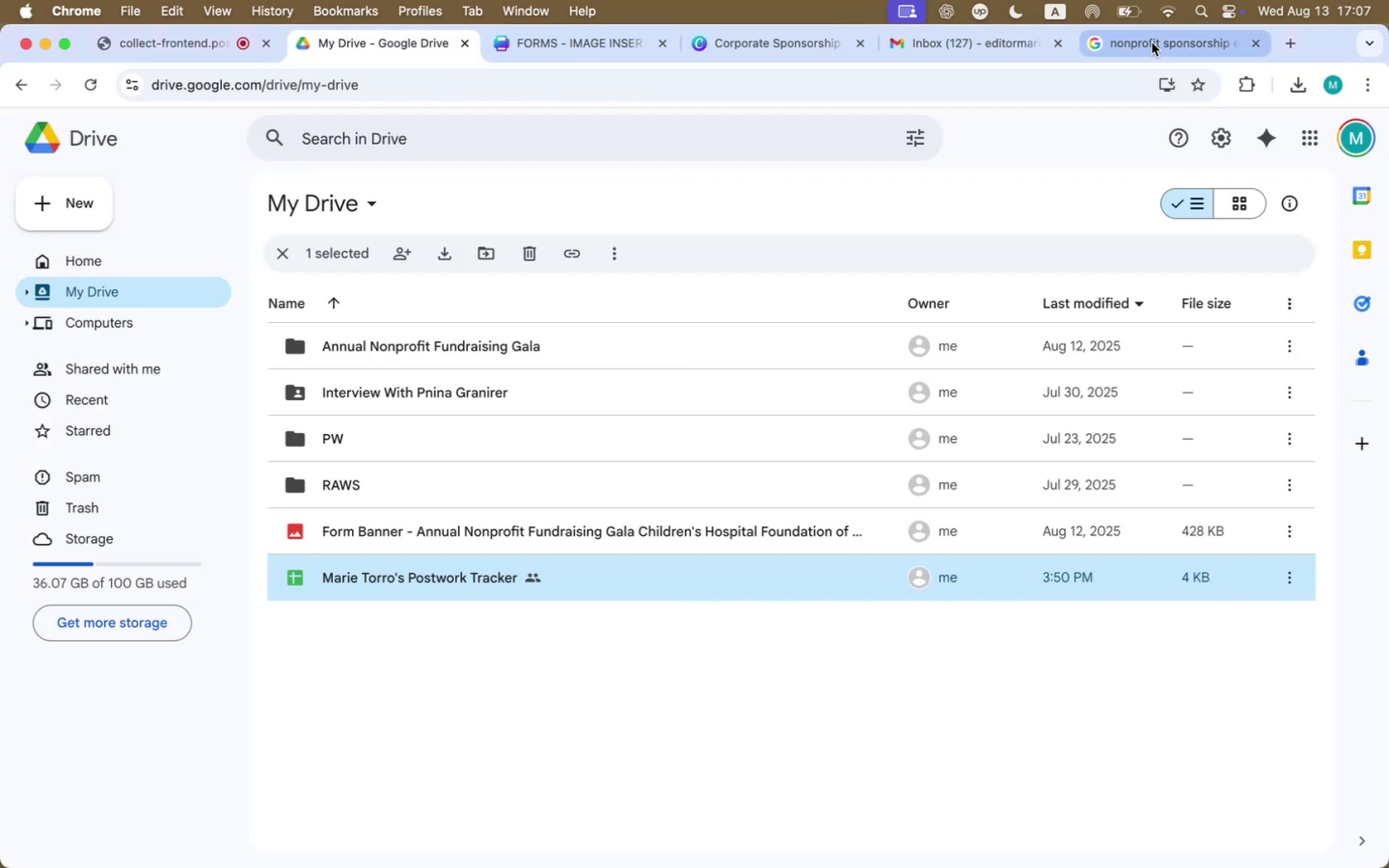 
left_click([967, 44])
 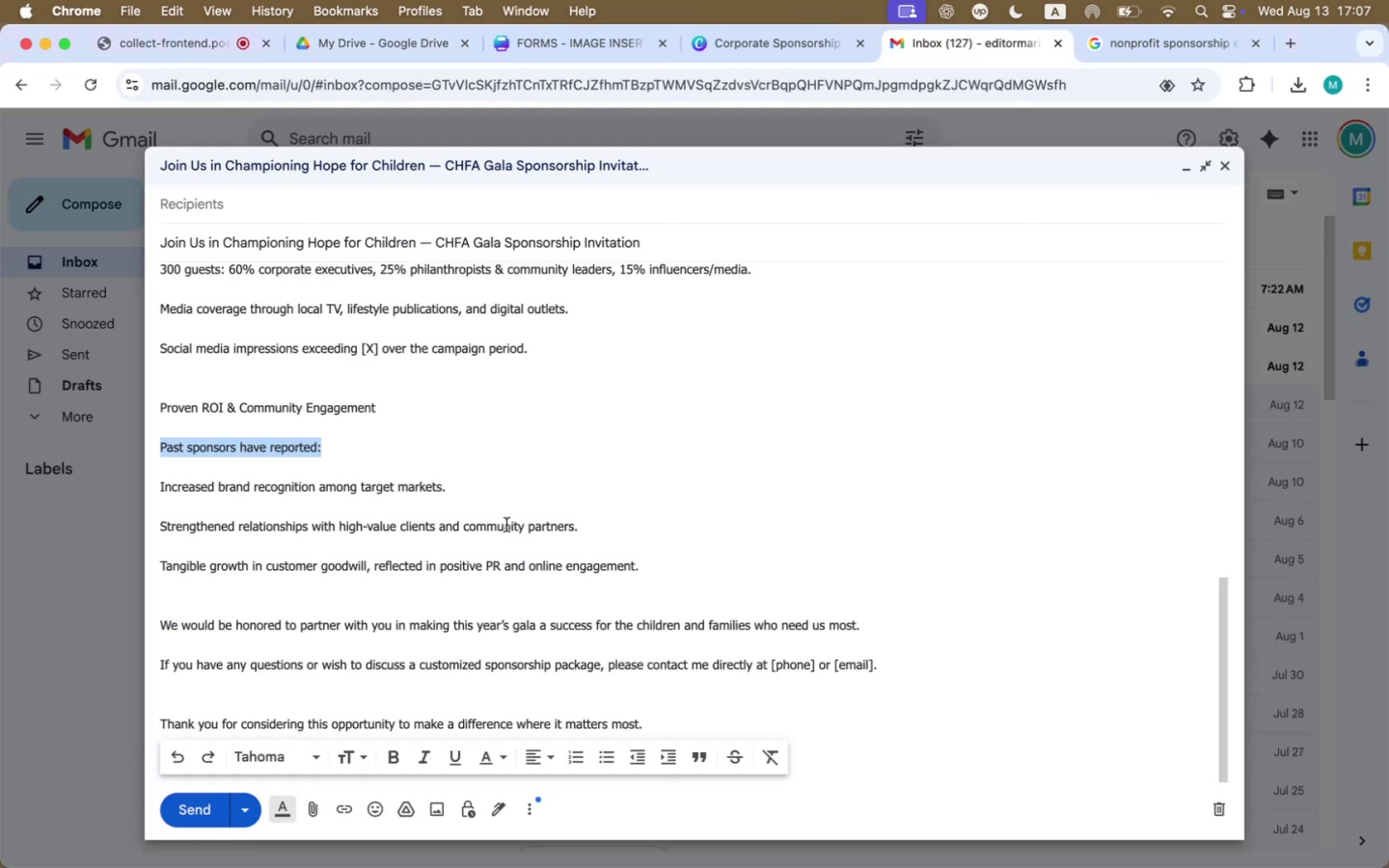 
left_click_drag(start_coordinate=[653, 564], to_coordinate=[157, 487])
 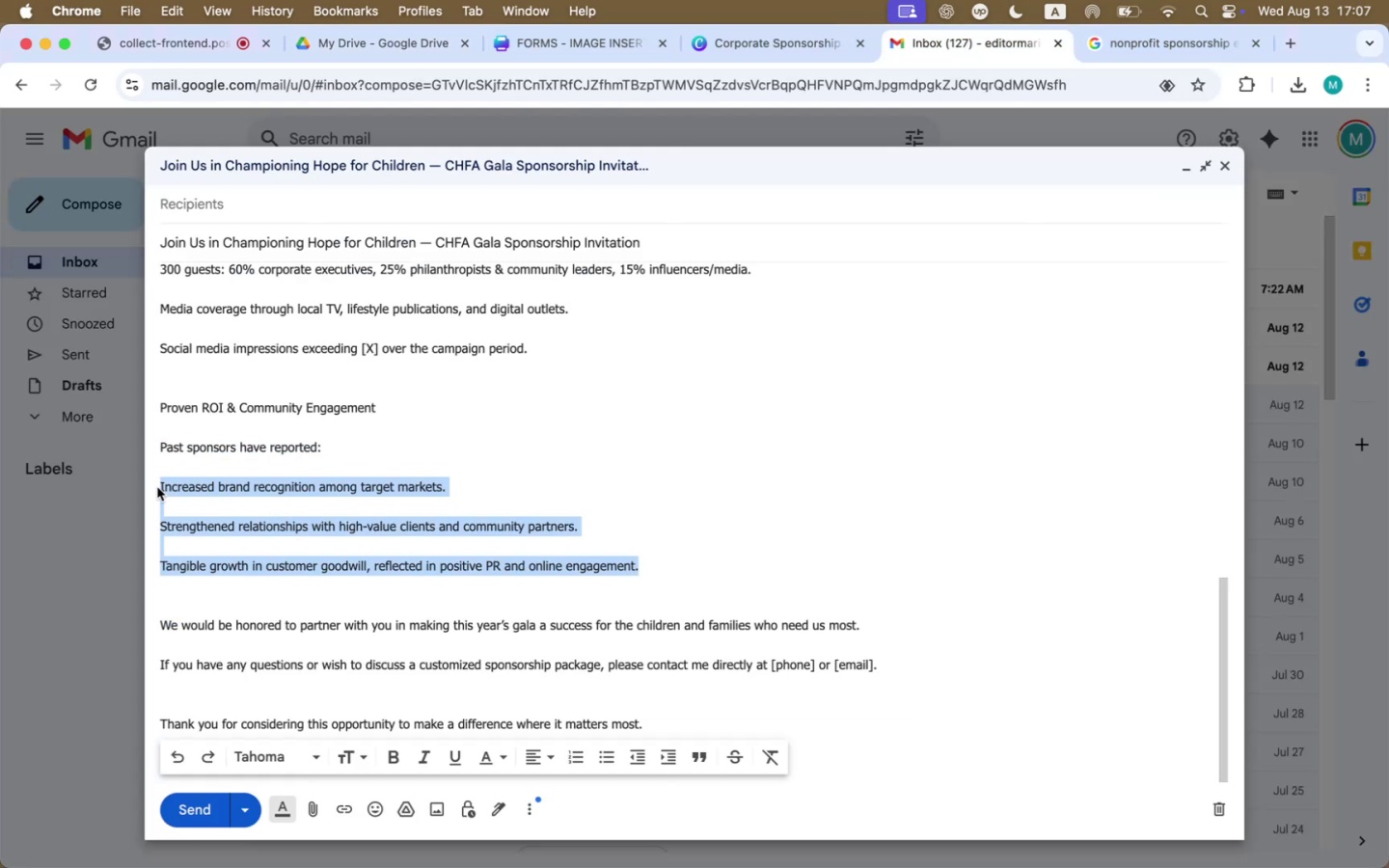 
key(Meta+CommandLeft)
 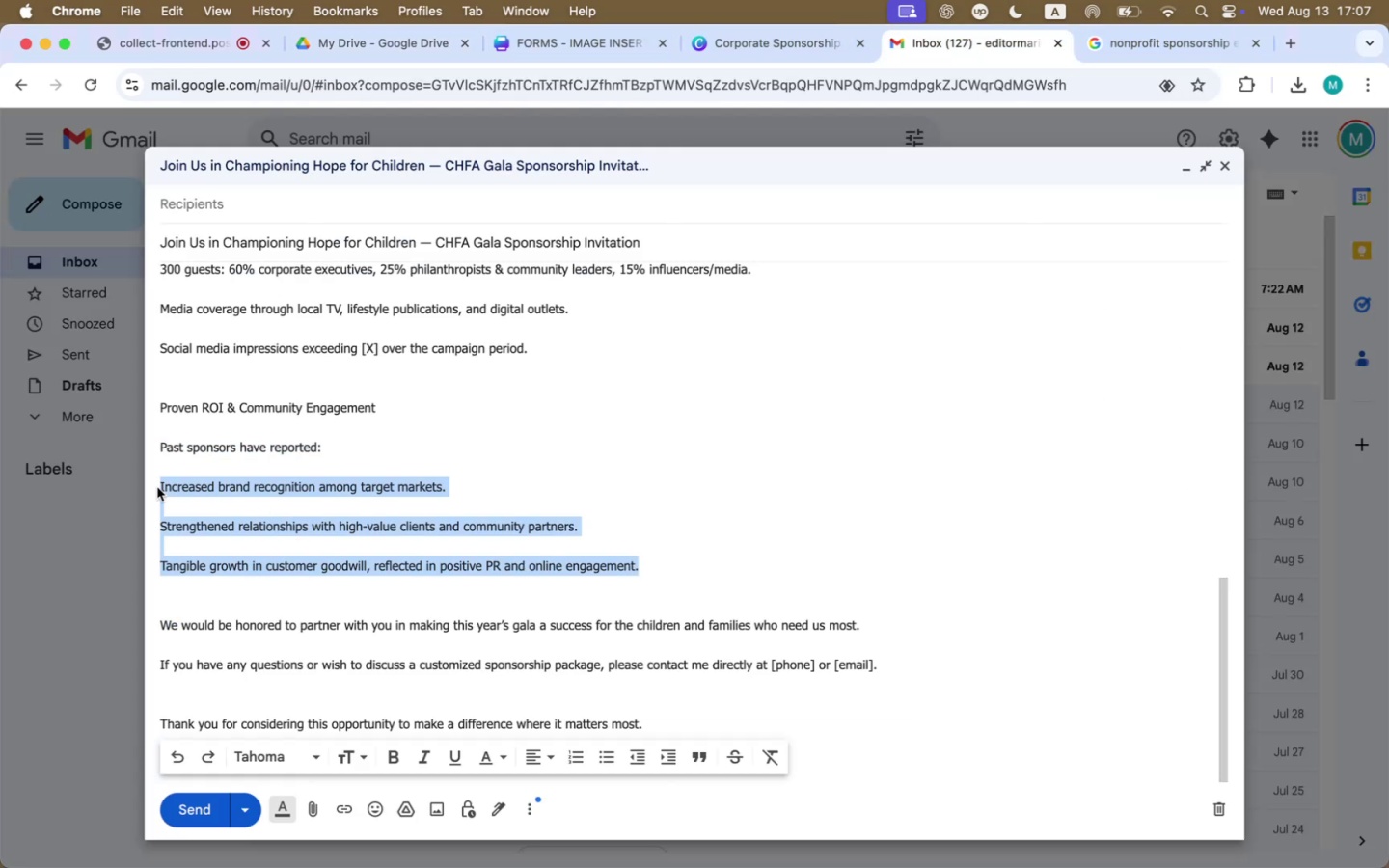 
key(Meta+C)
 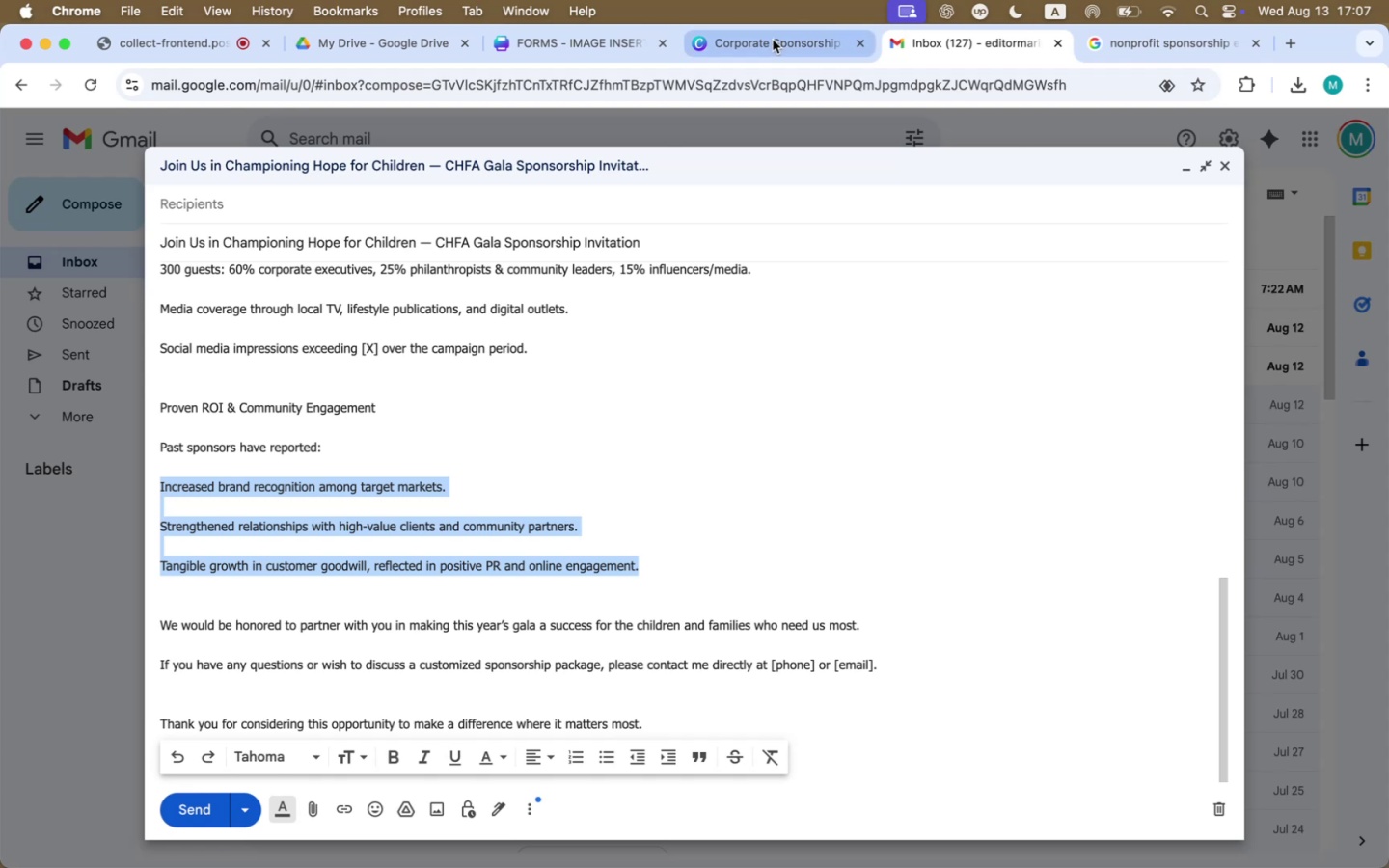 
left_click([773, 40])
 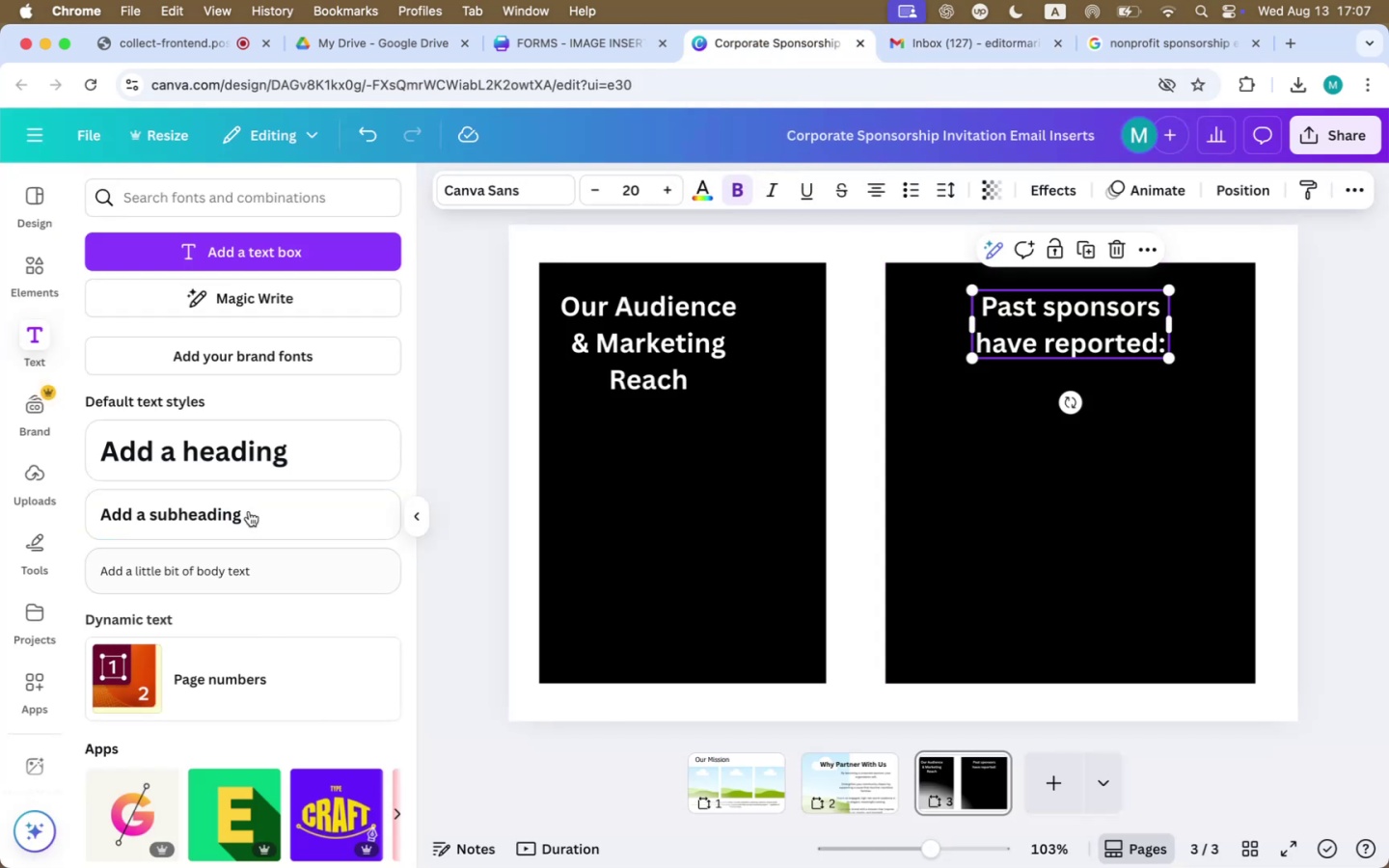 
left_click_drag(start_coordinate=[206, 574], to_coordinate=[217, 571])
 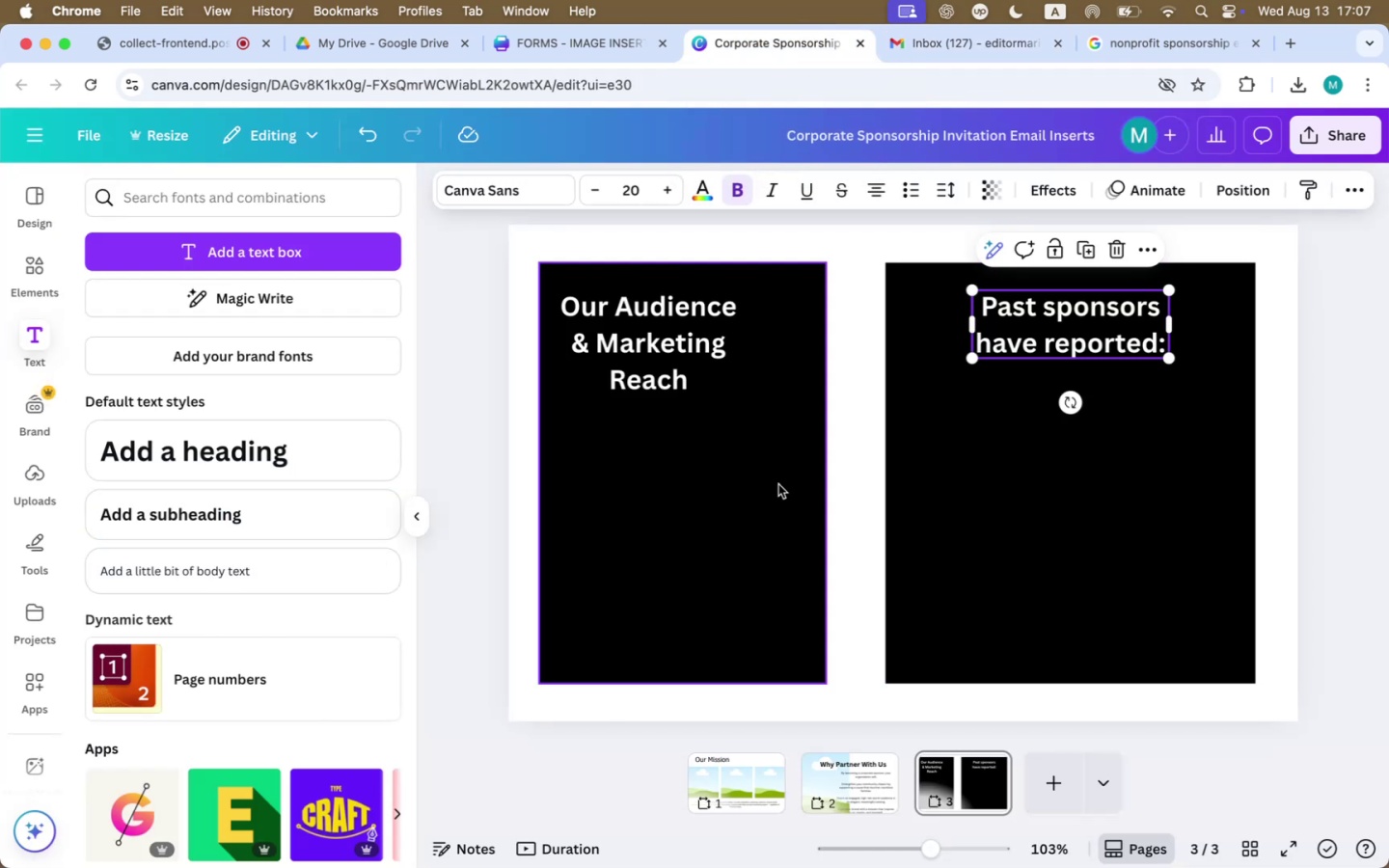 
left_click([186, 568])
 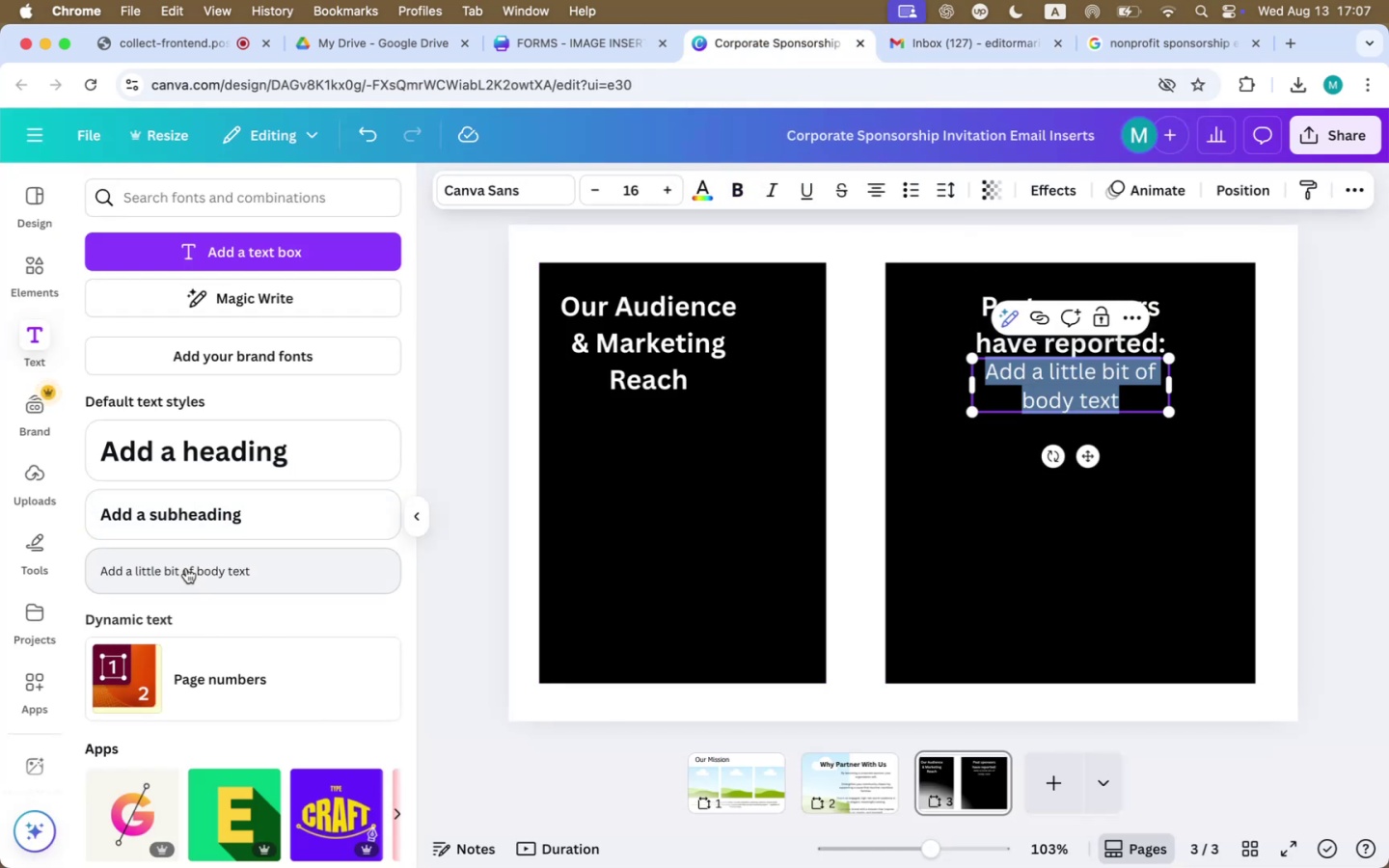 
key(Meta+CommandLeft)
 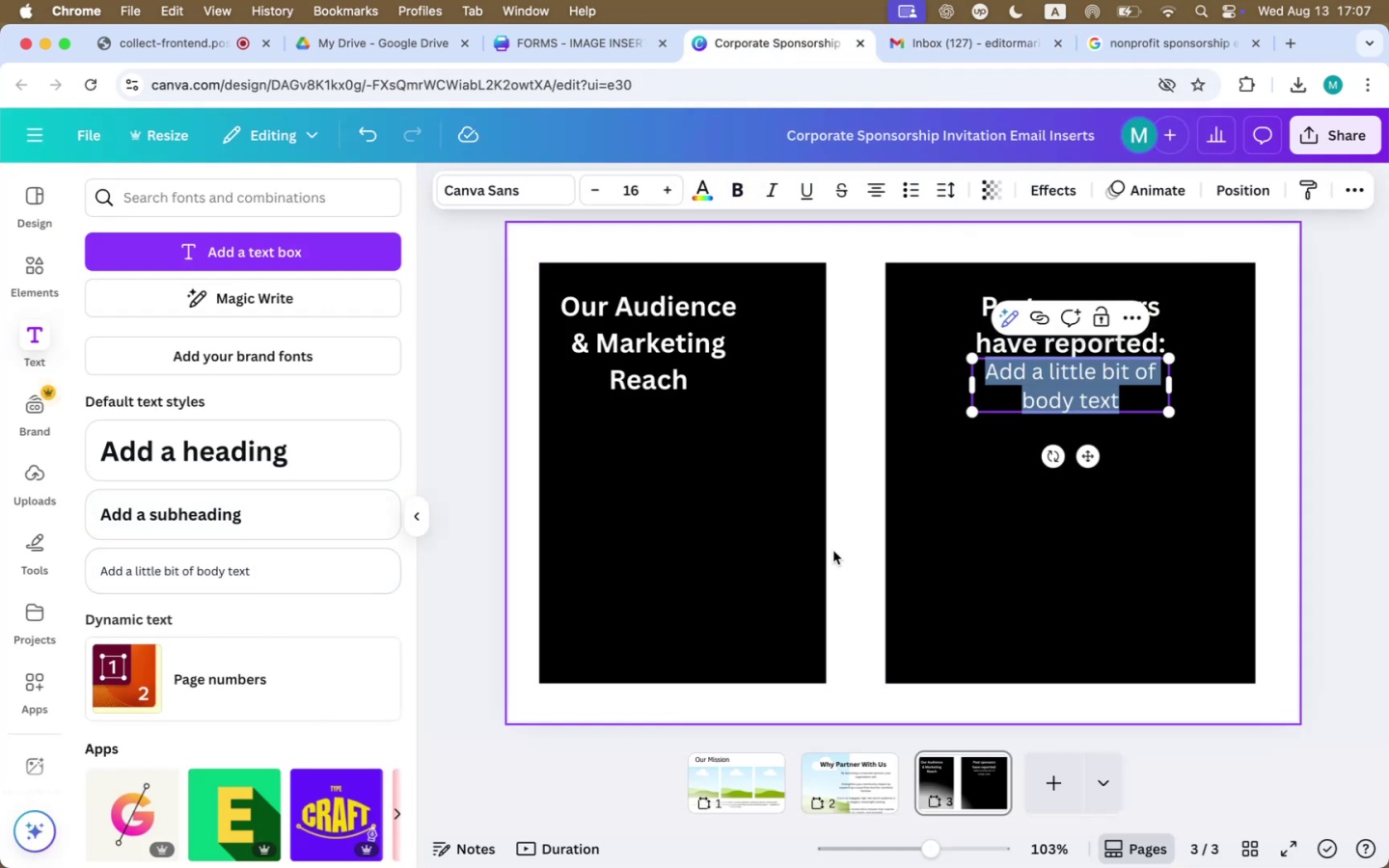 
key(Meta+V)
 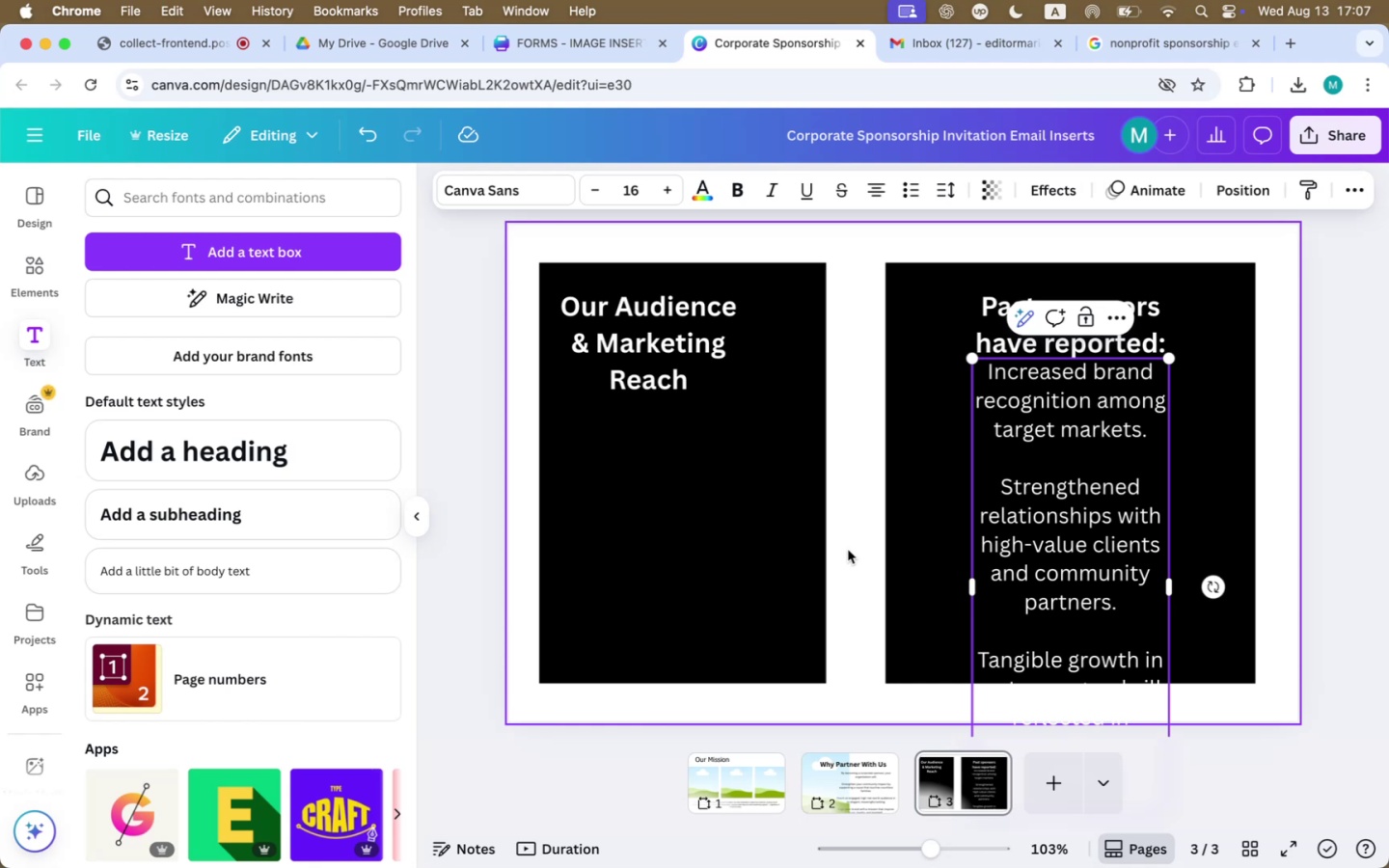 
wait(6.6)
 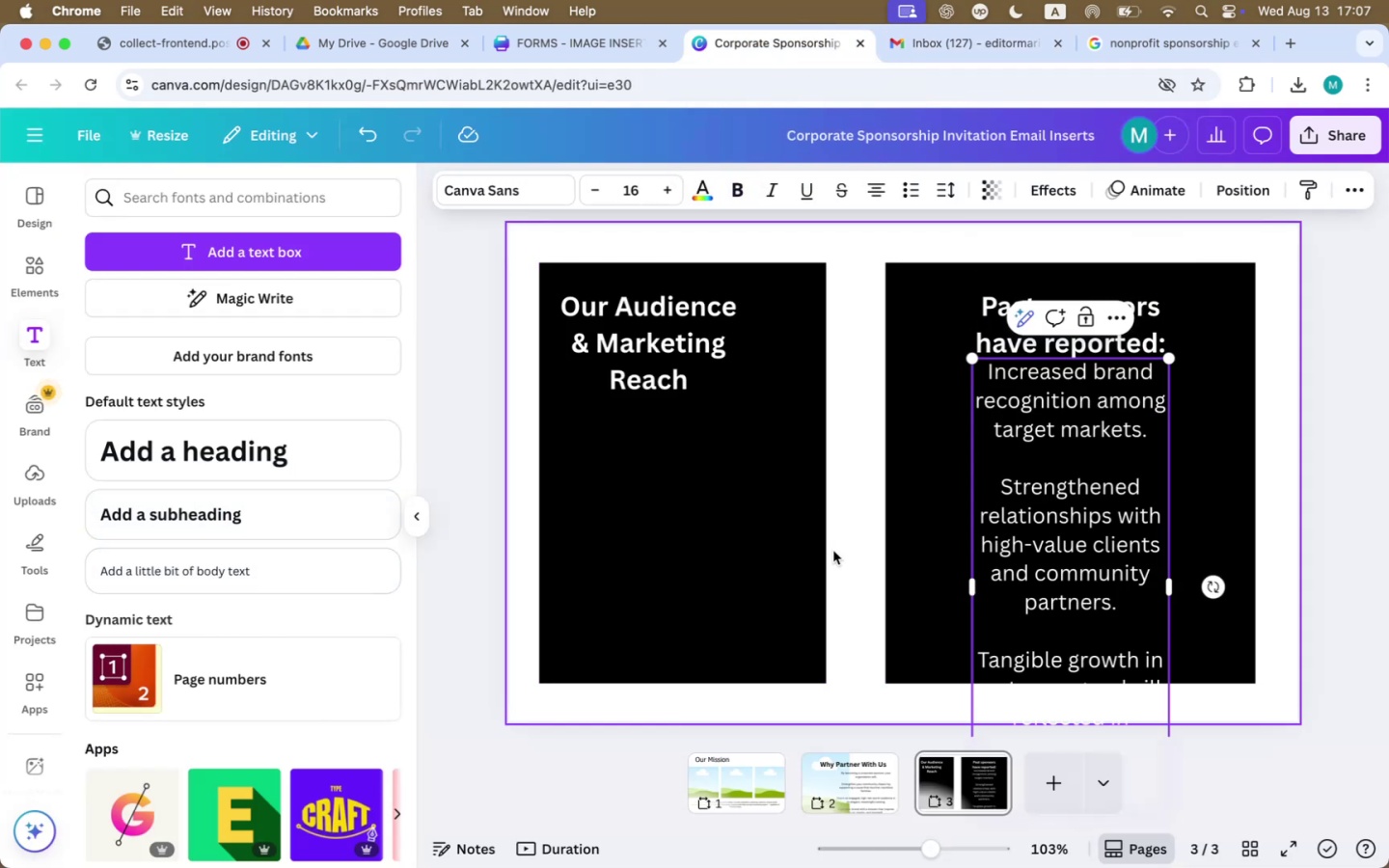 
scroll: coordinate [864, 556], scroll_direction: up, amount: 66.0
 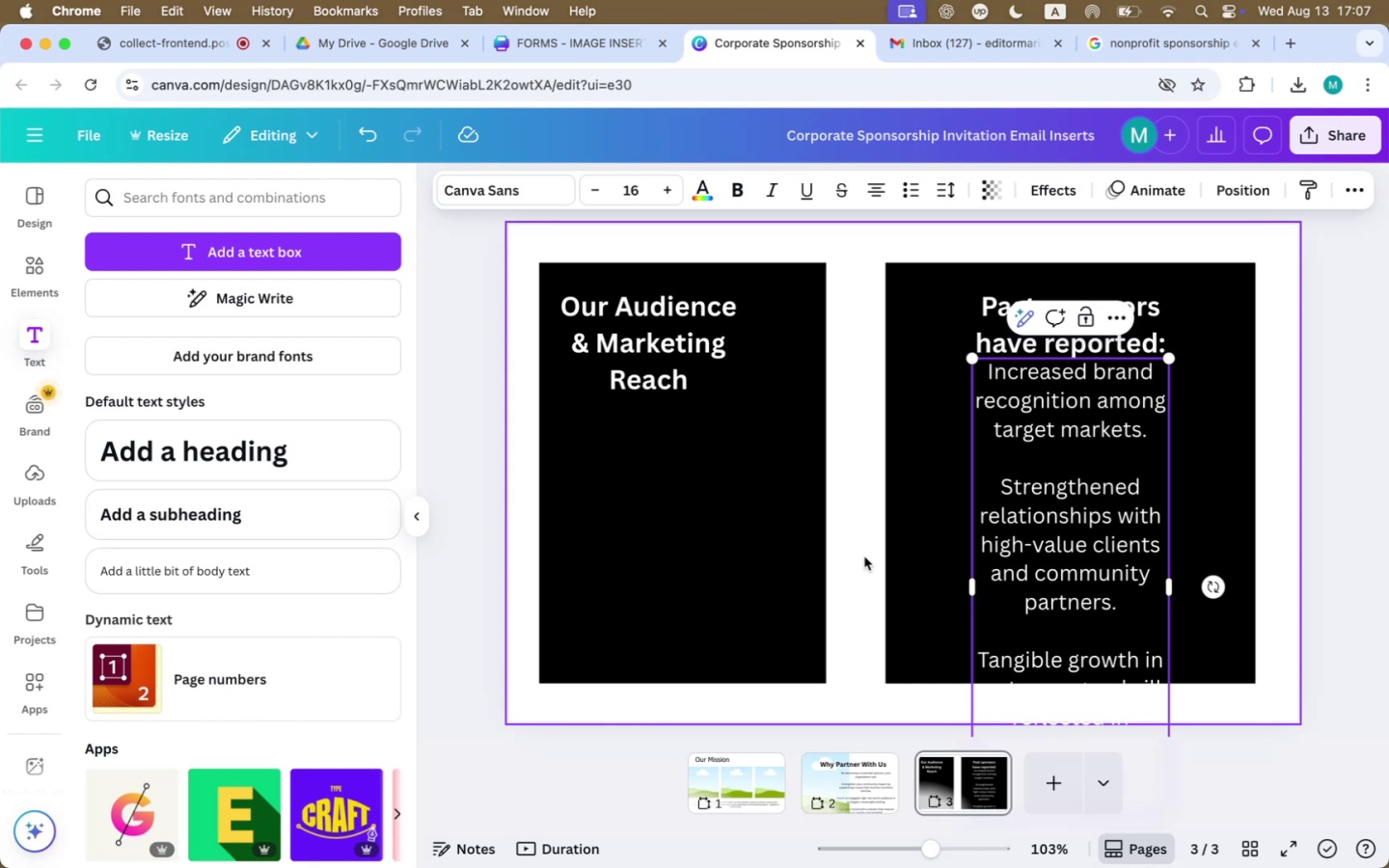 
left_click([864, 556])
 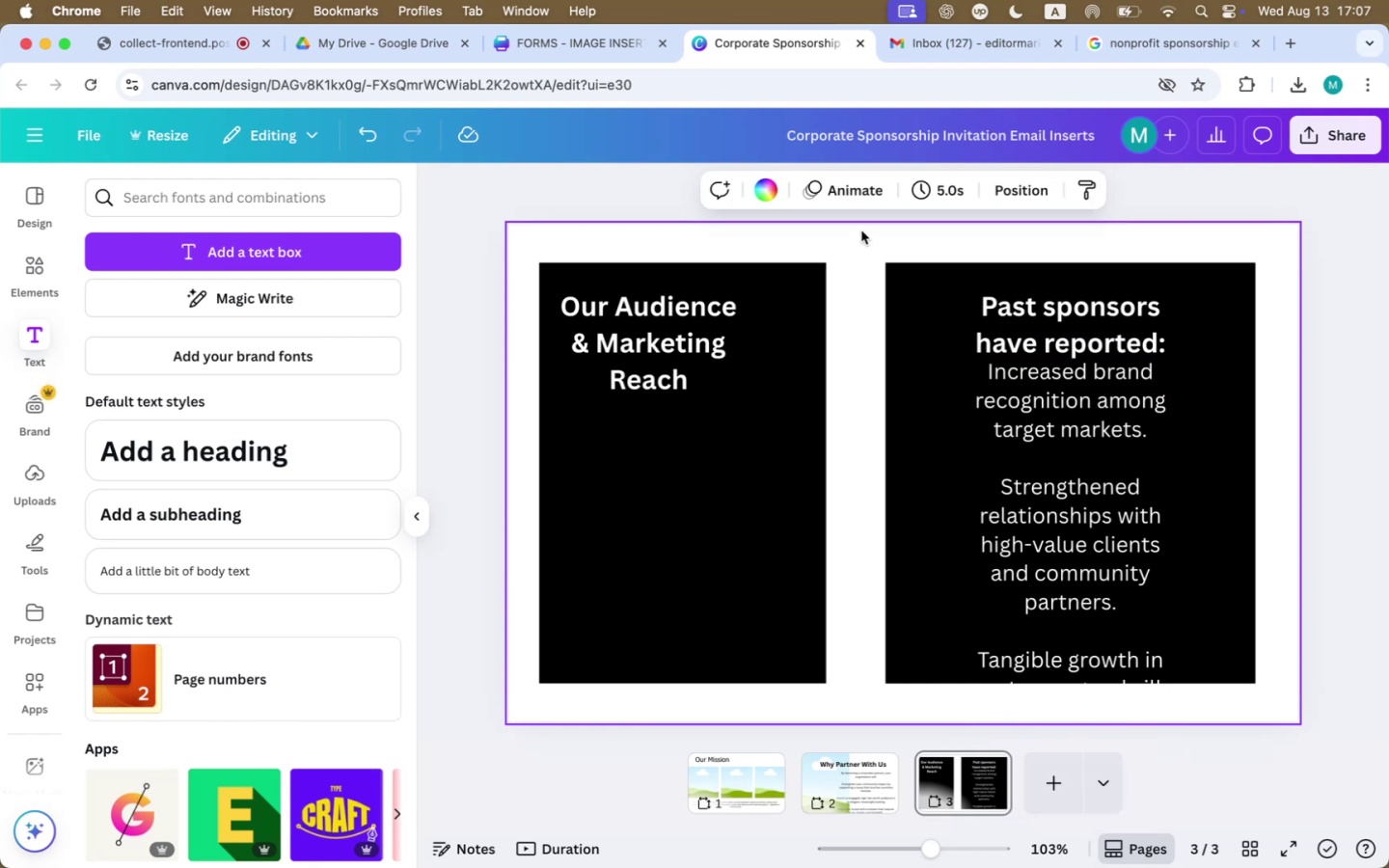 
wait(6.11)
 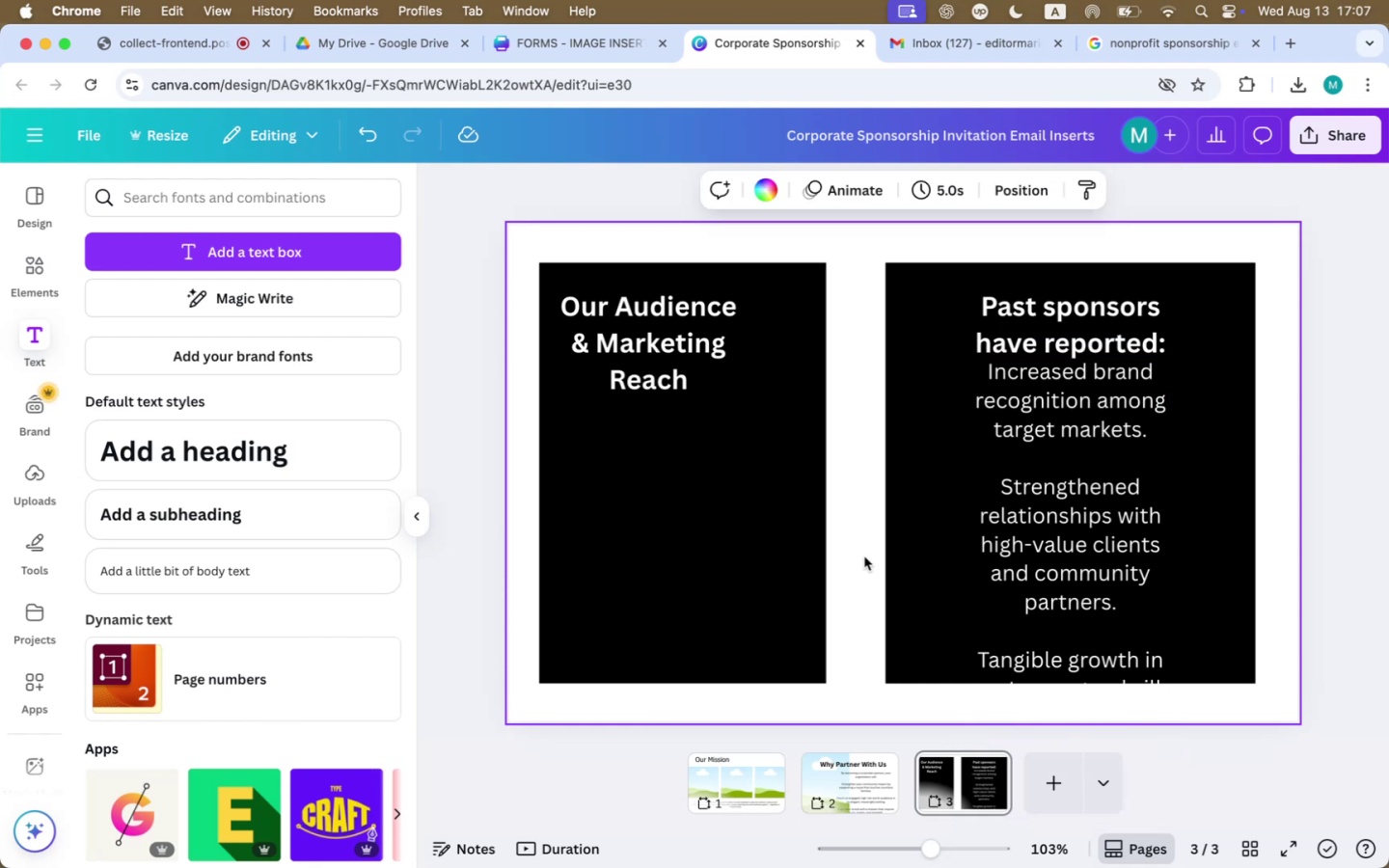 
left_click([982, 46])
 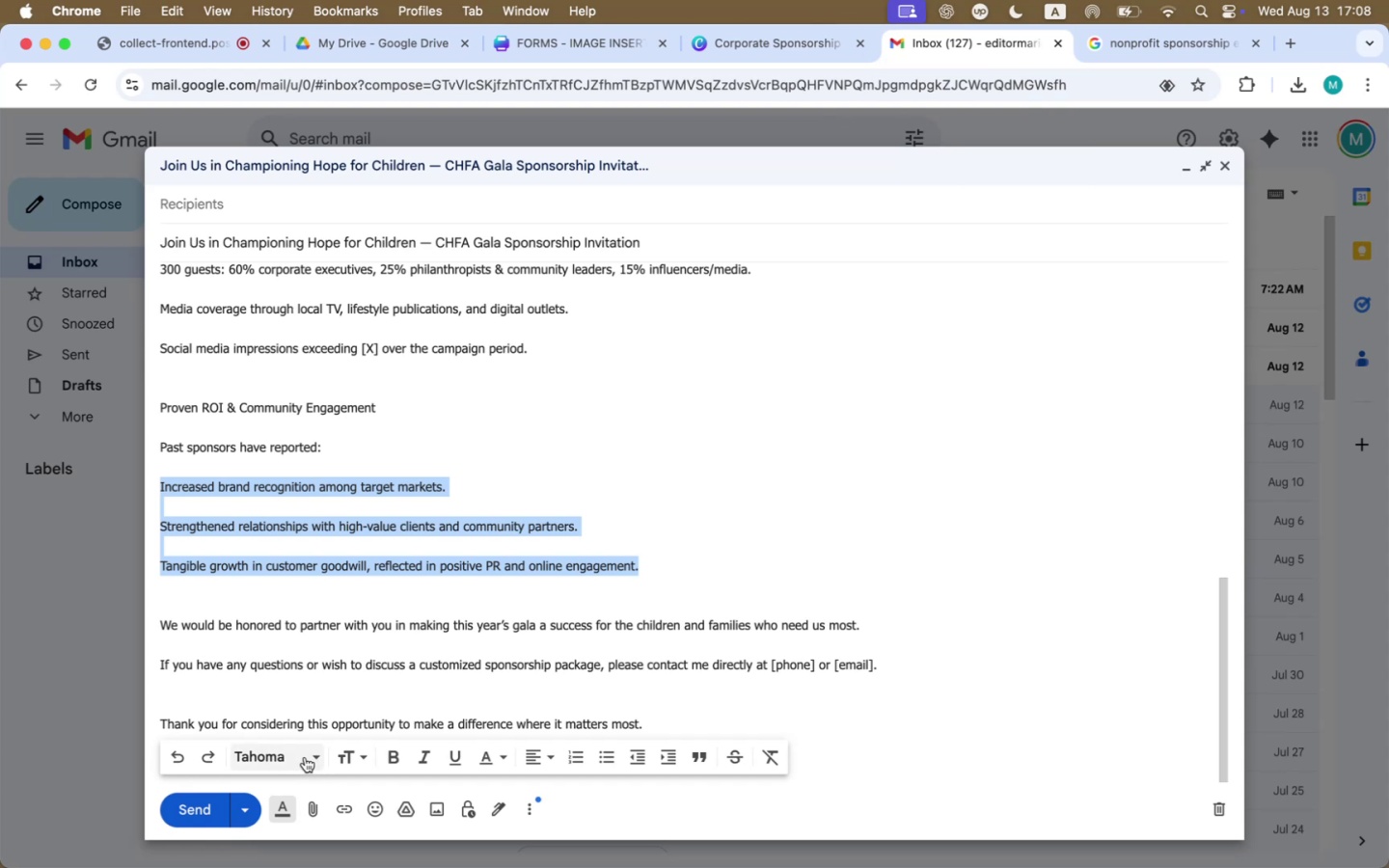 
left_click([301, 757])
 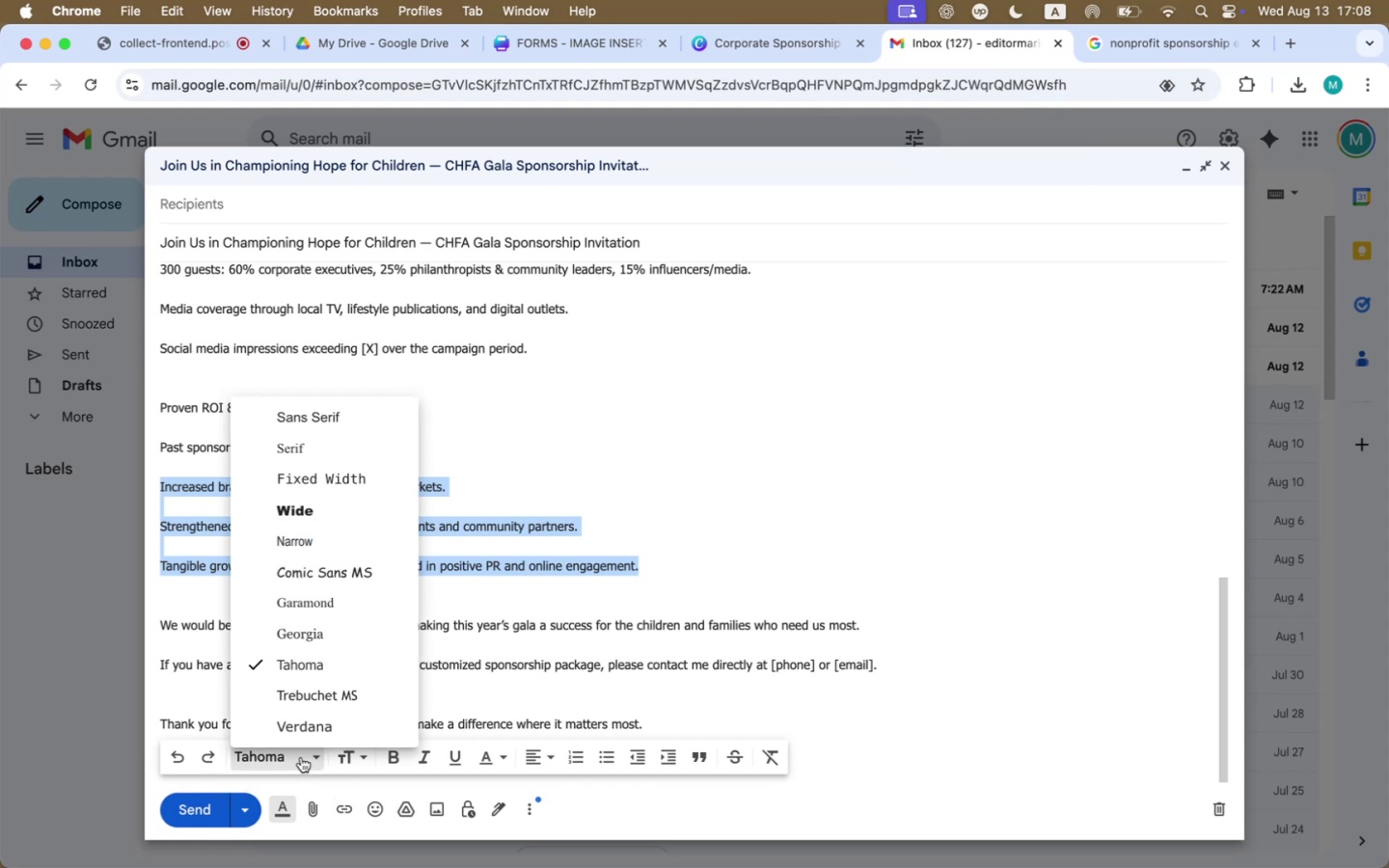 
left_click([301, 757])
 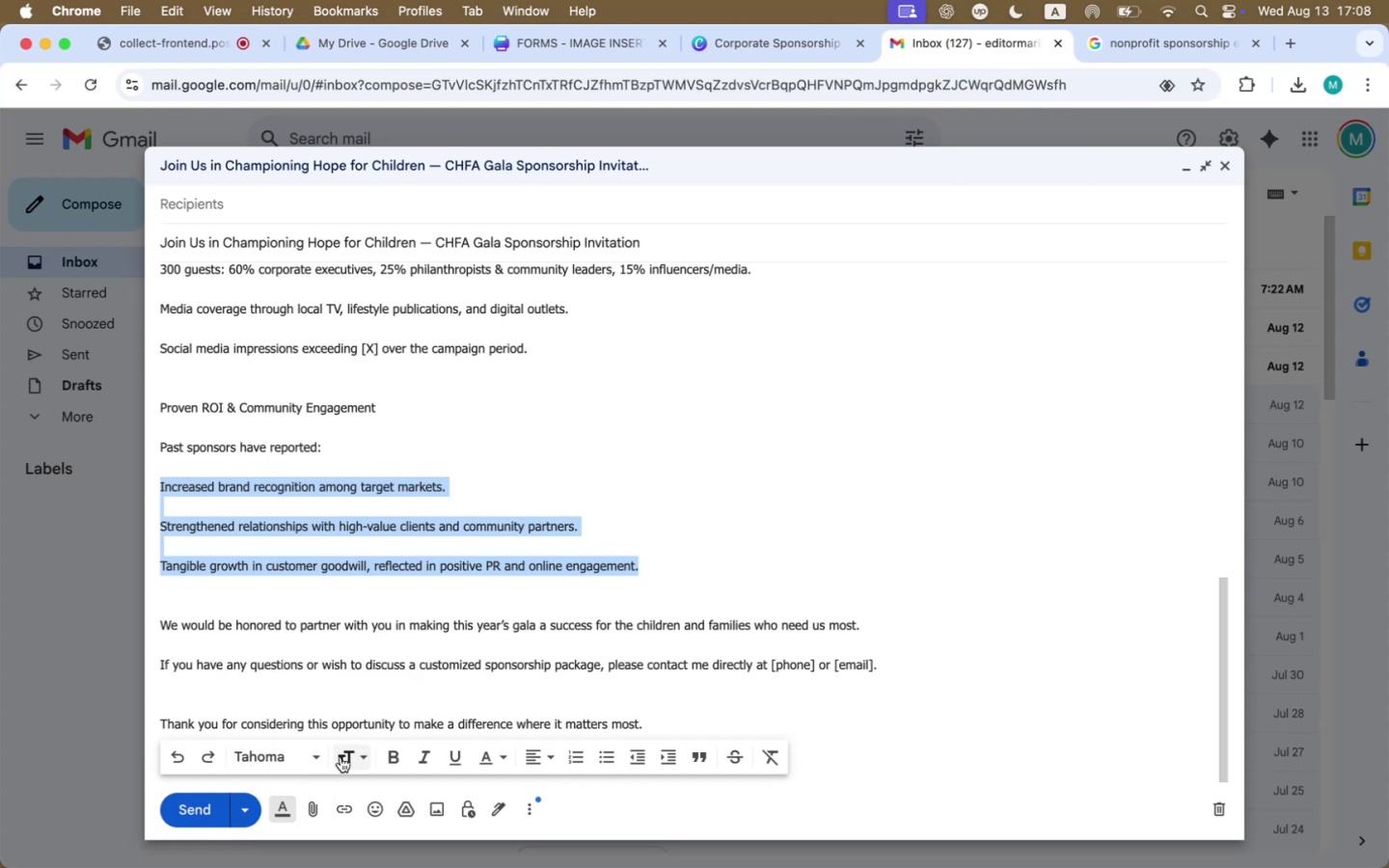 
left_click([345, 757])
 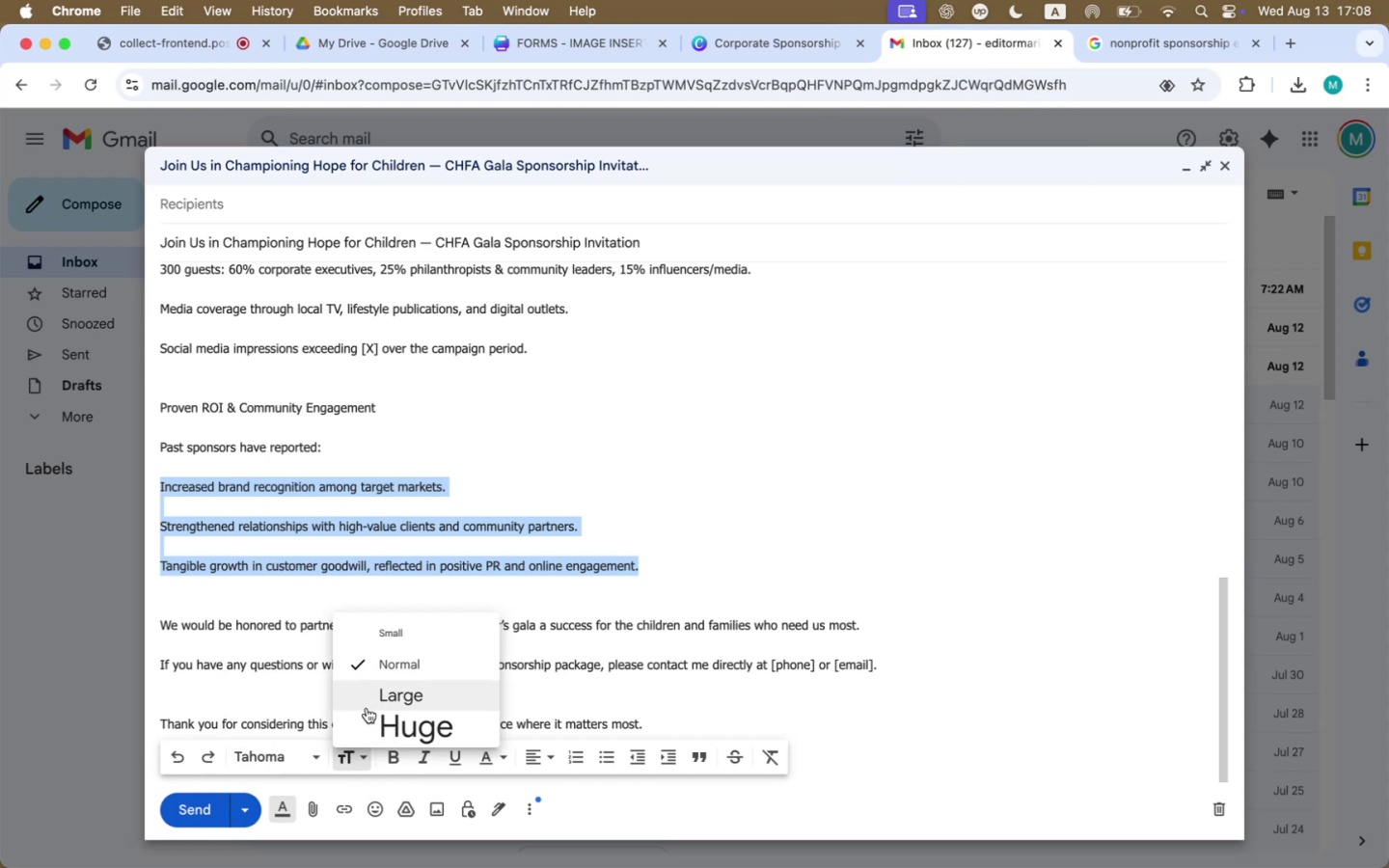 
left_click([1018, 616])
 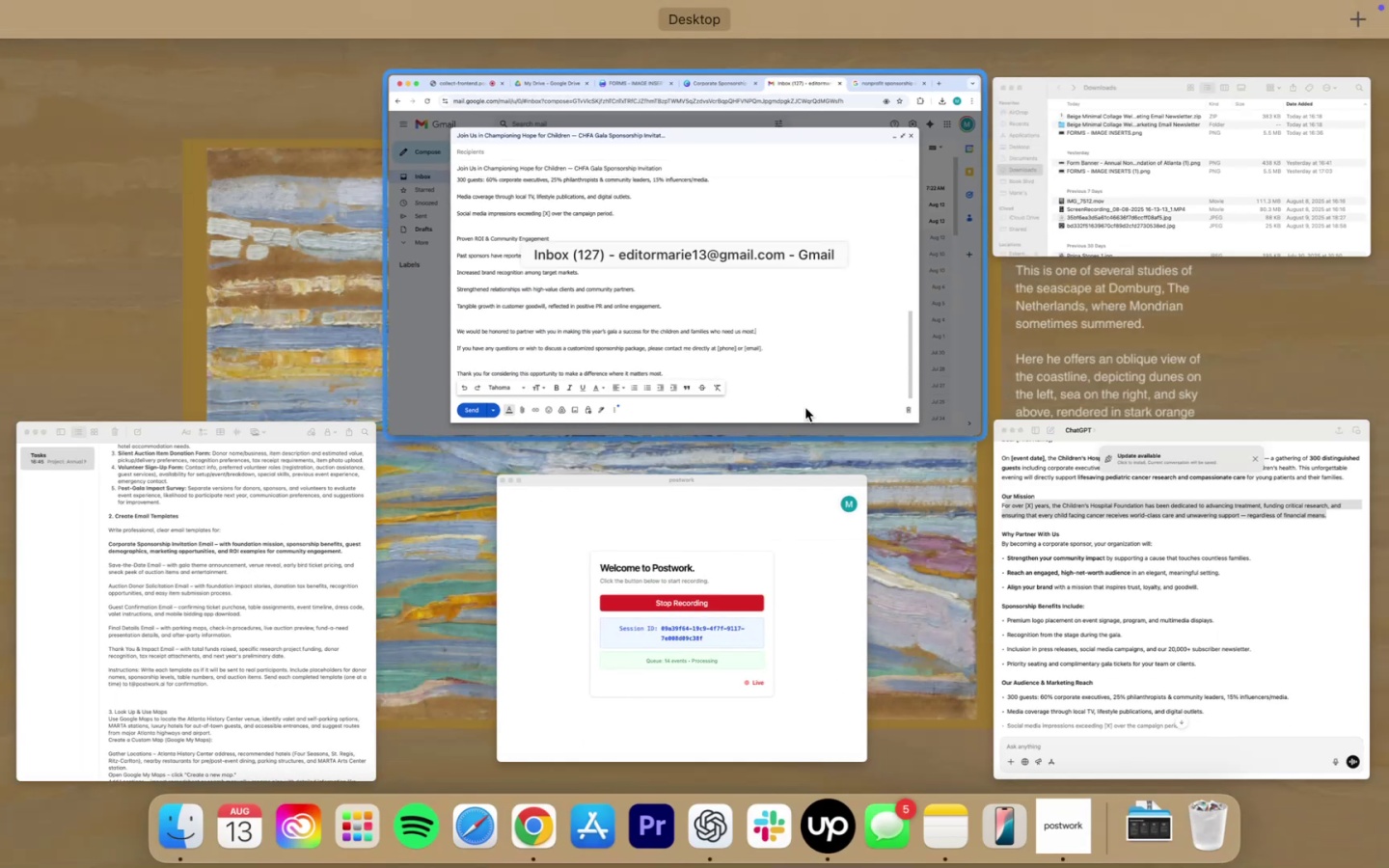 
left_click([1179, 592])
 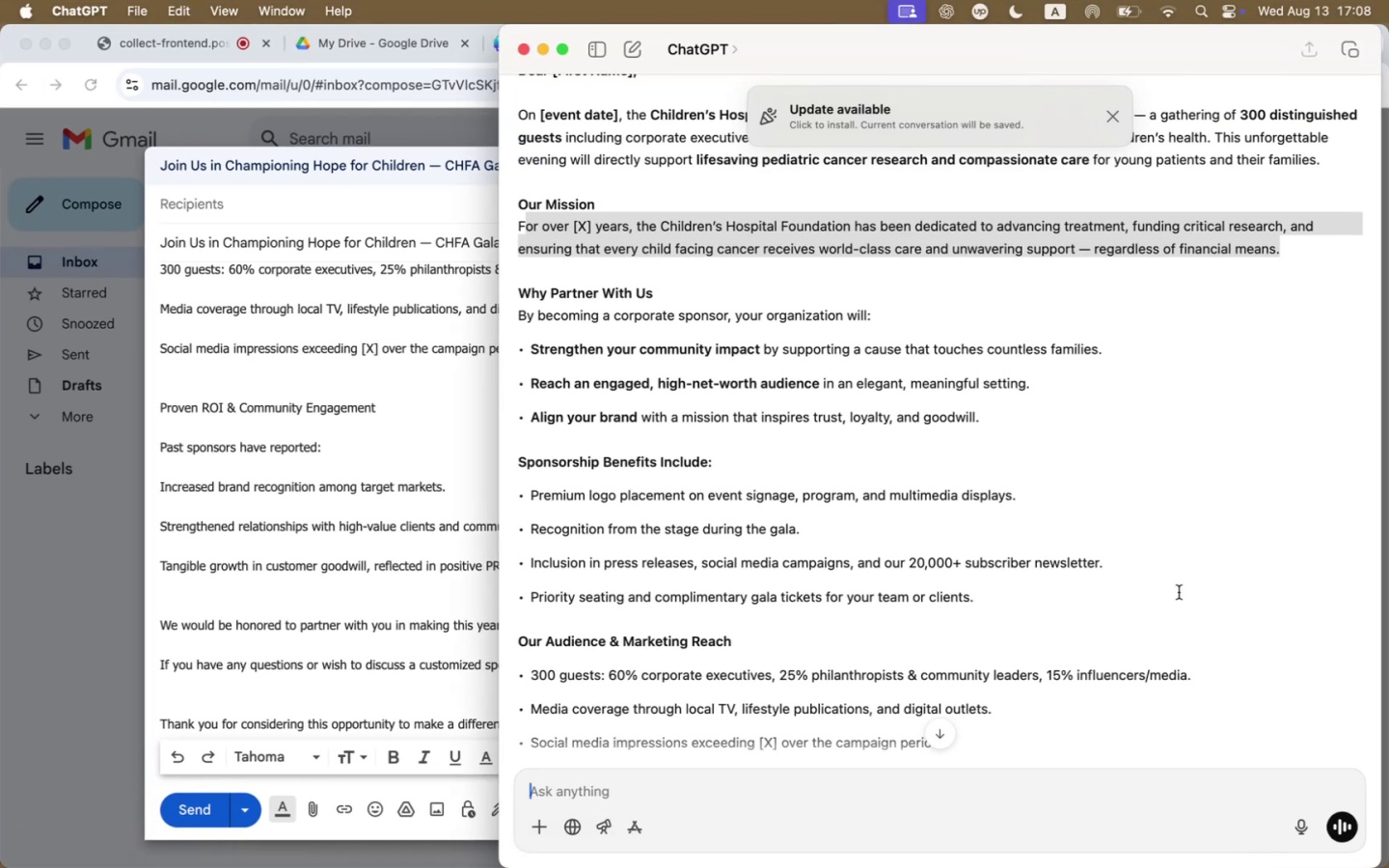 
wait(13.59)
 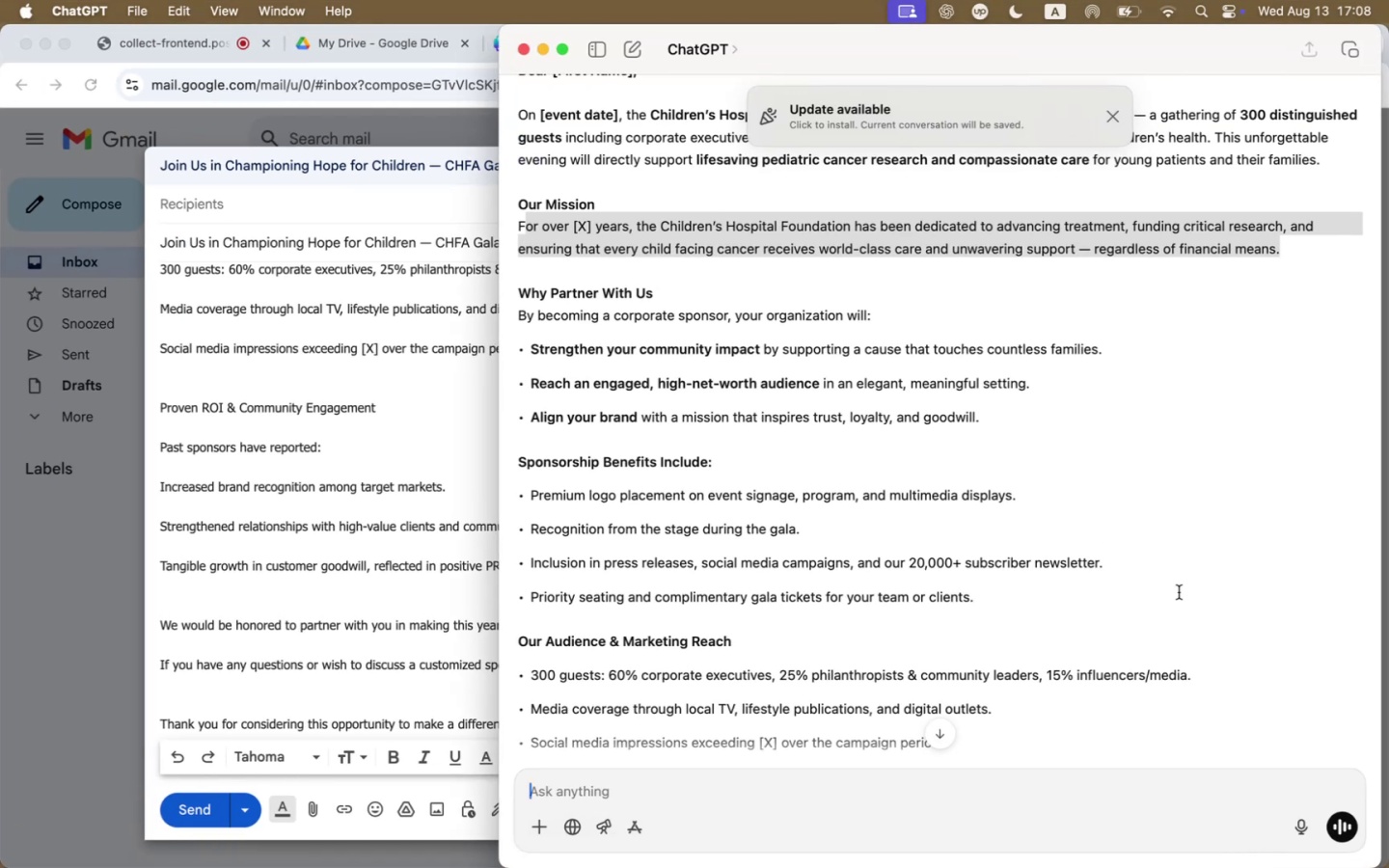 
left_click([304, 596])
 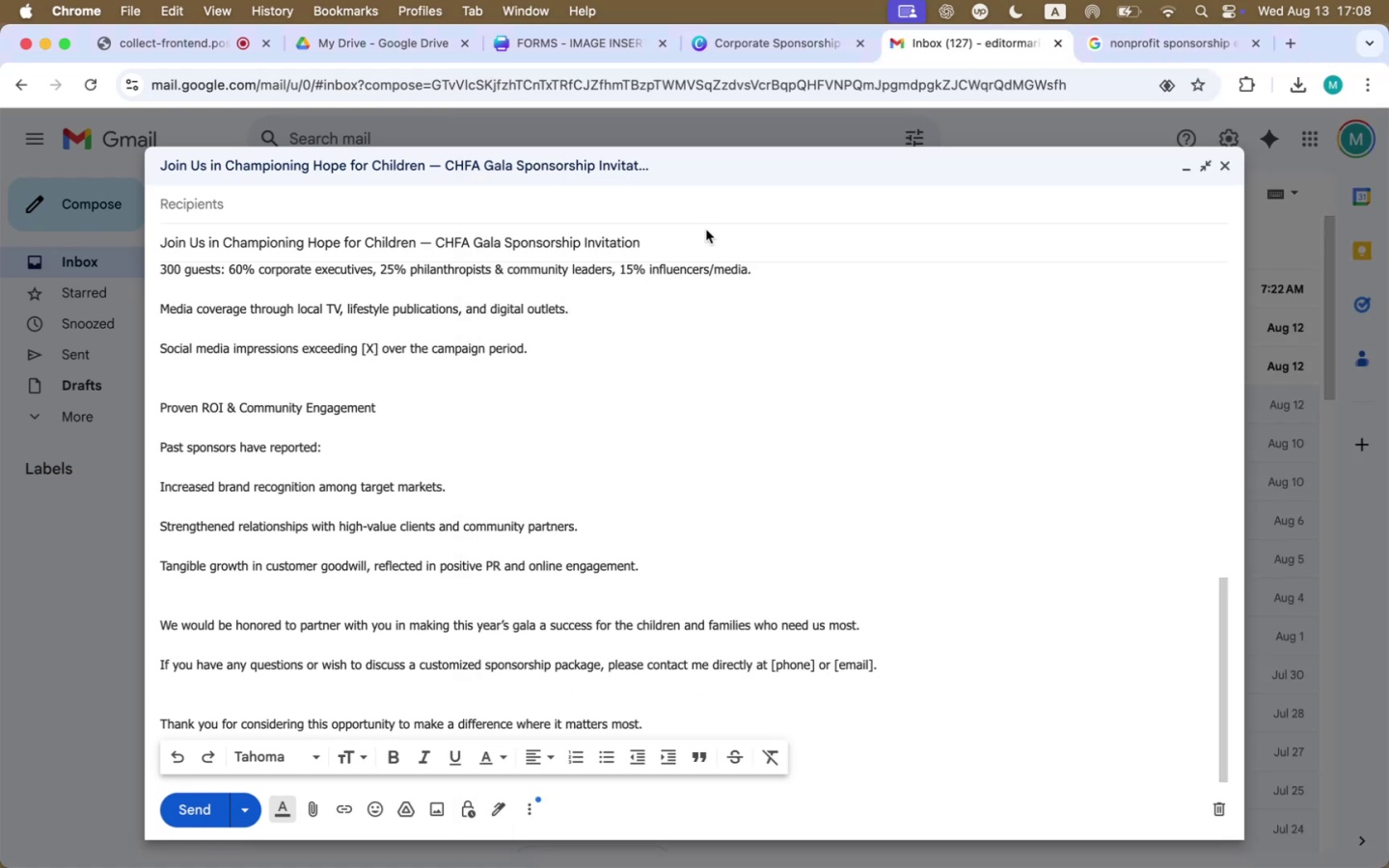 
scroll: coordinate [246, 502], scroll_direction: up, amount: 33.0
 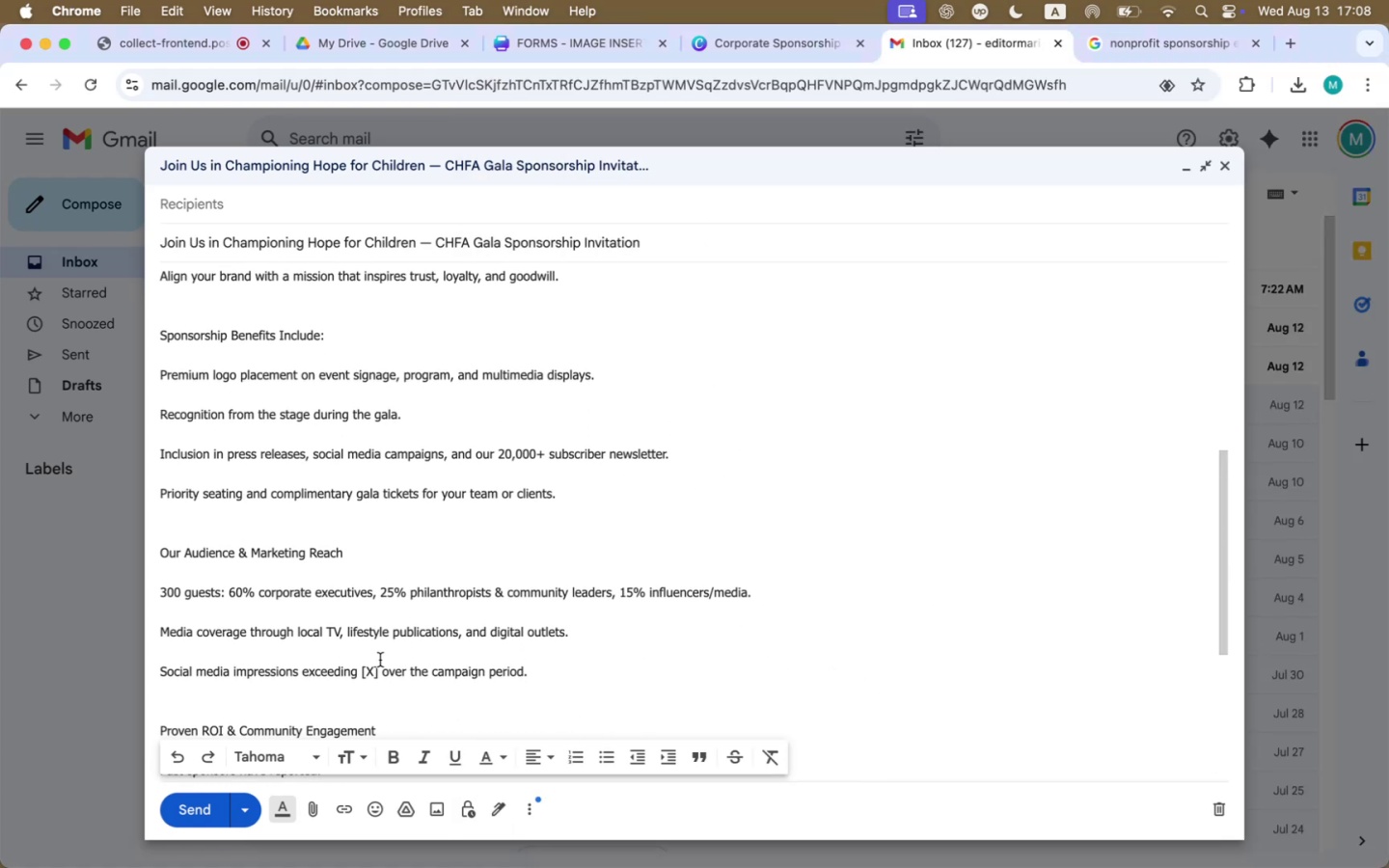 
left_click_drag(start_coordinate=[549, 675], to_coordinate=[160, 588])
 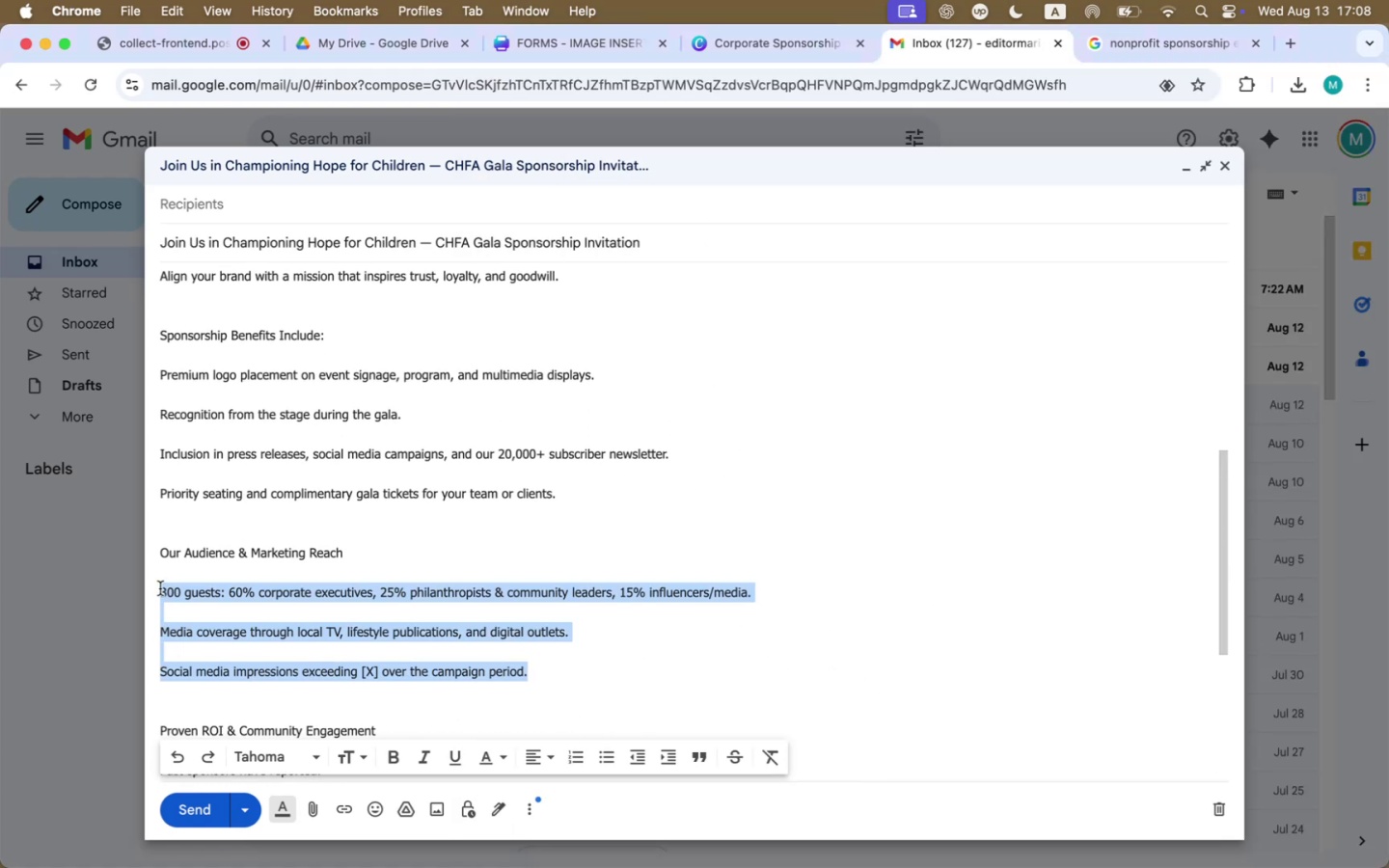 
key(Meta+CommandLeft)
 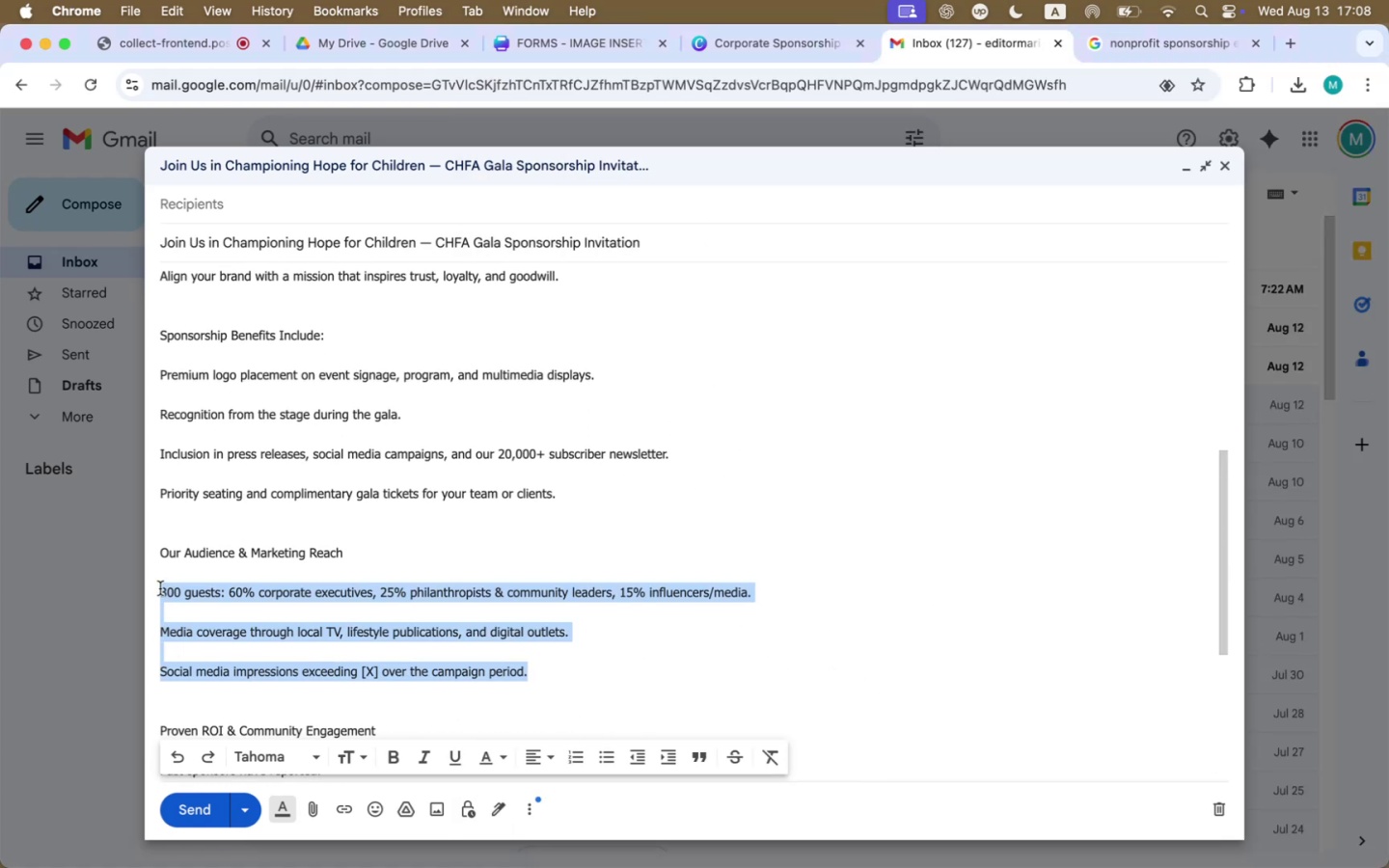 
key(Meta+C)
 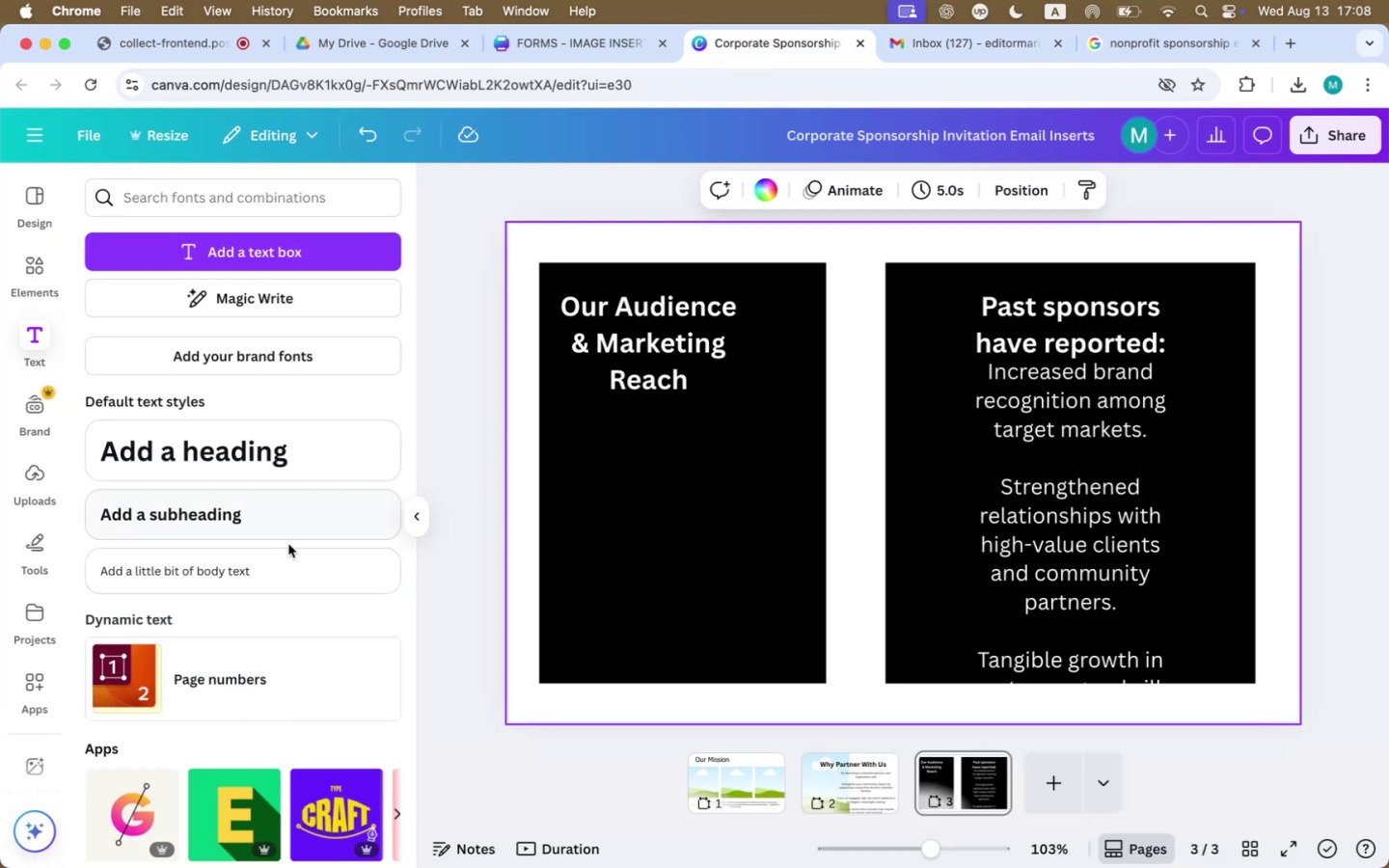 
left_click([1049, 511])
 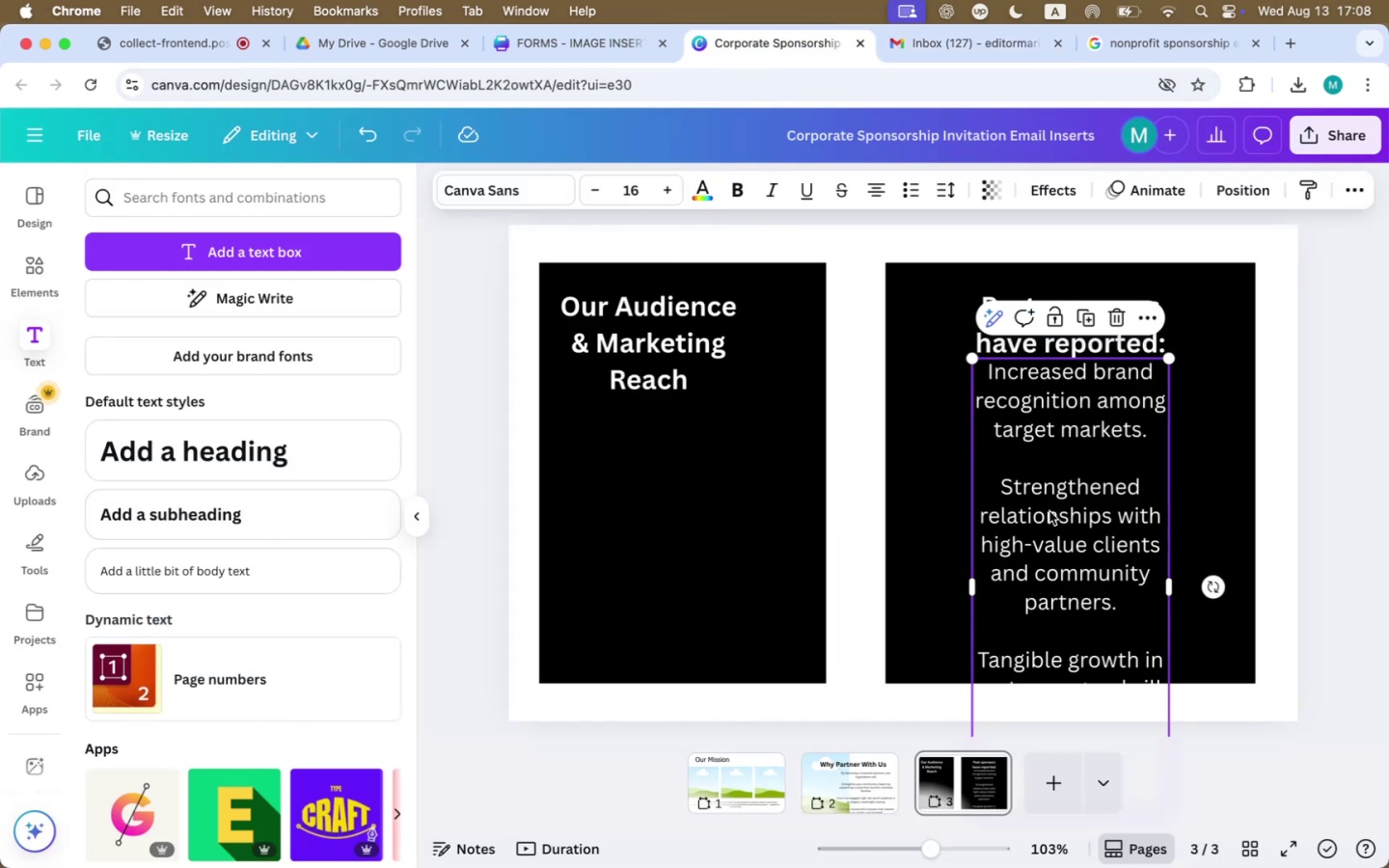 
hold_key(key=OptionLeft, duration=0.87)
left_click_drag(start_coordinate=[1035, 514], to_coordinate=[660, 514])
 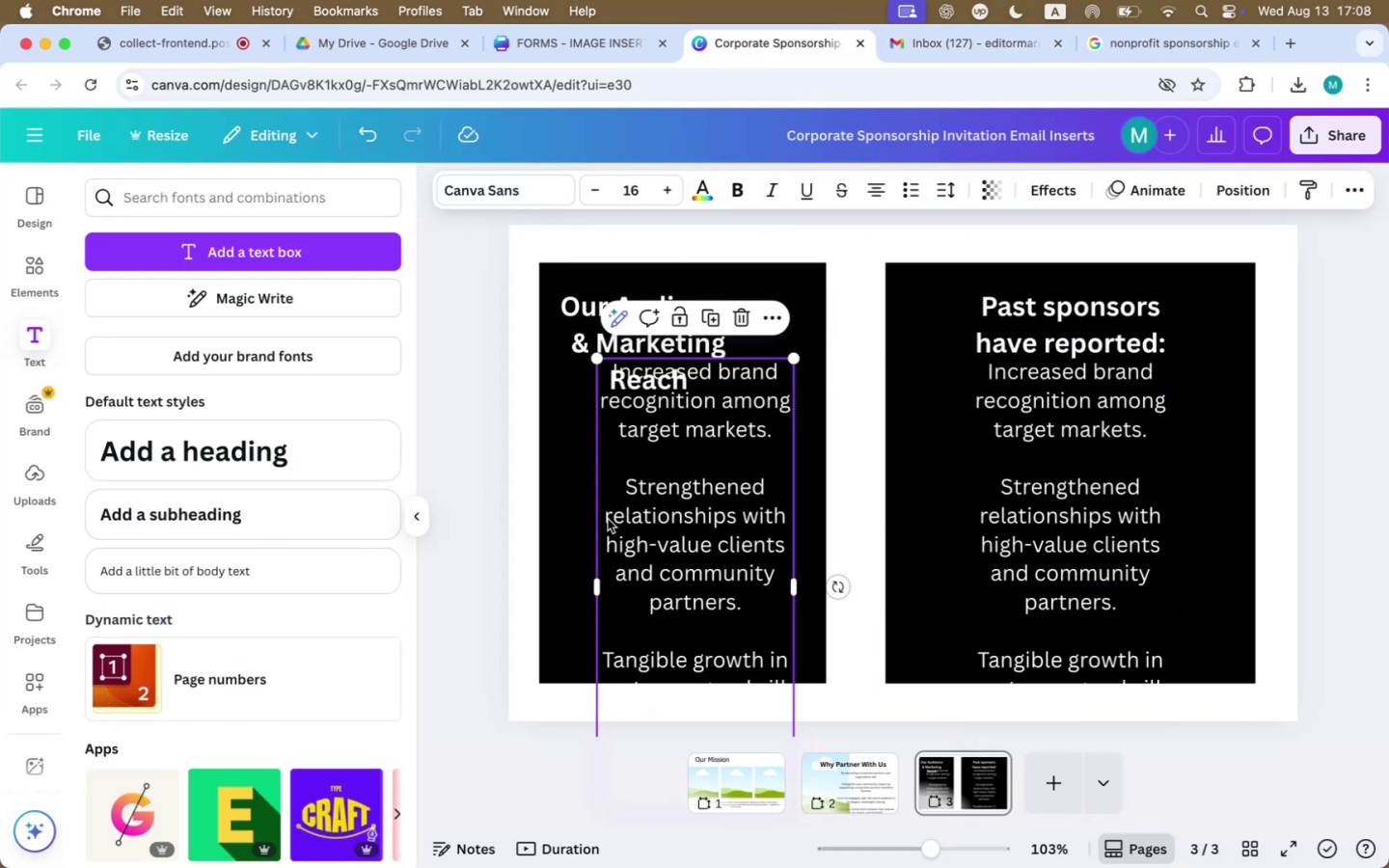 
double_click([608, 519])
 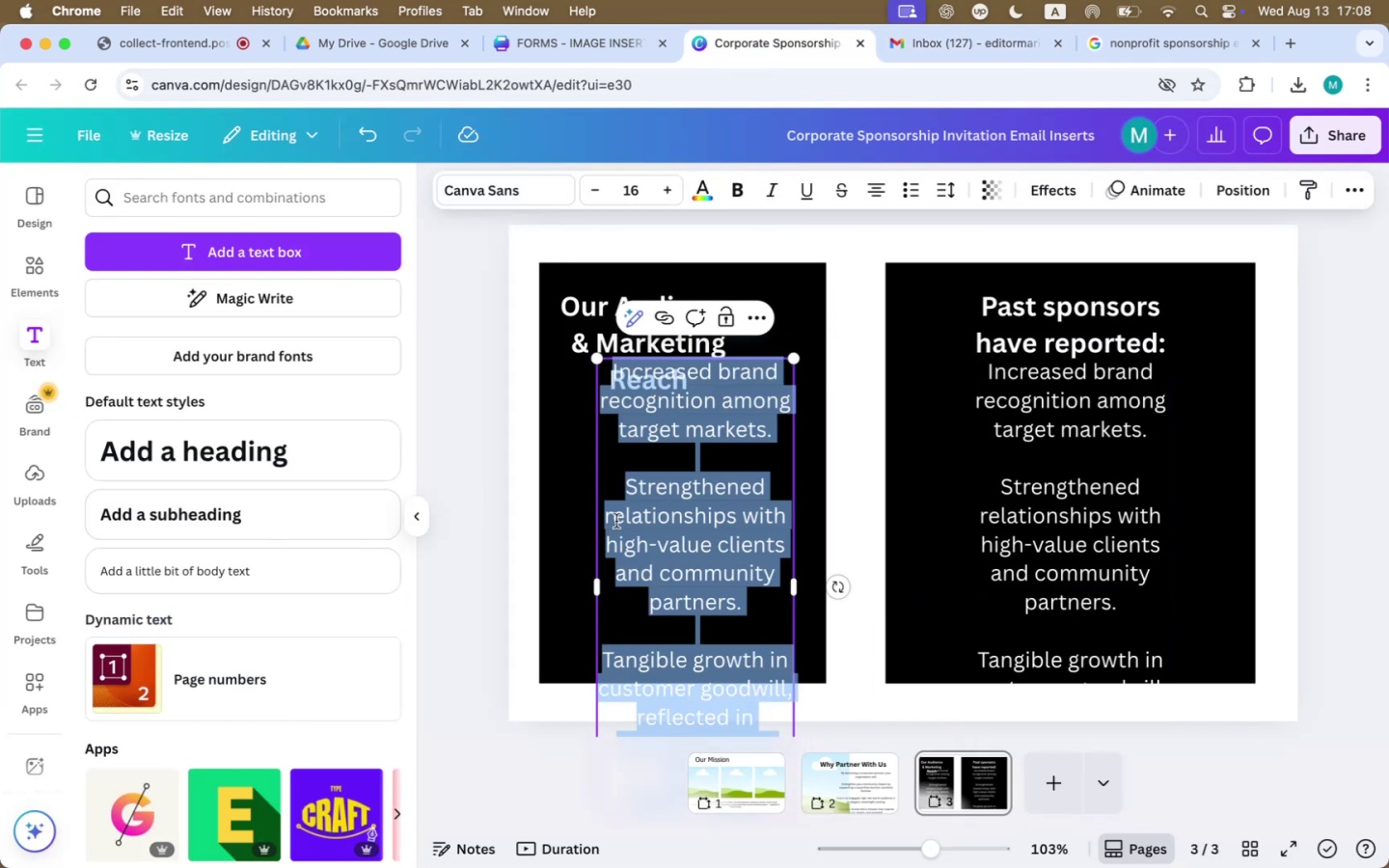 
key(Meta+V)
 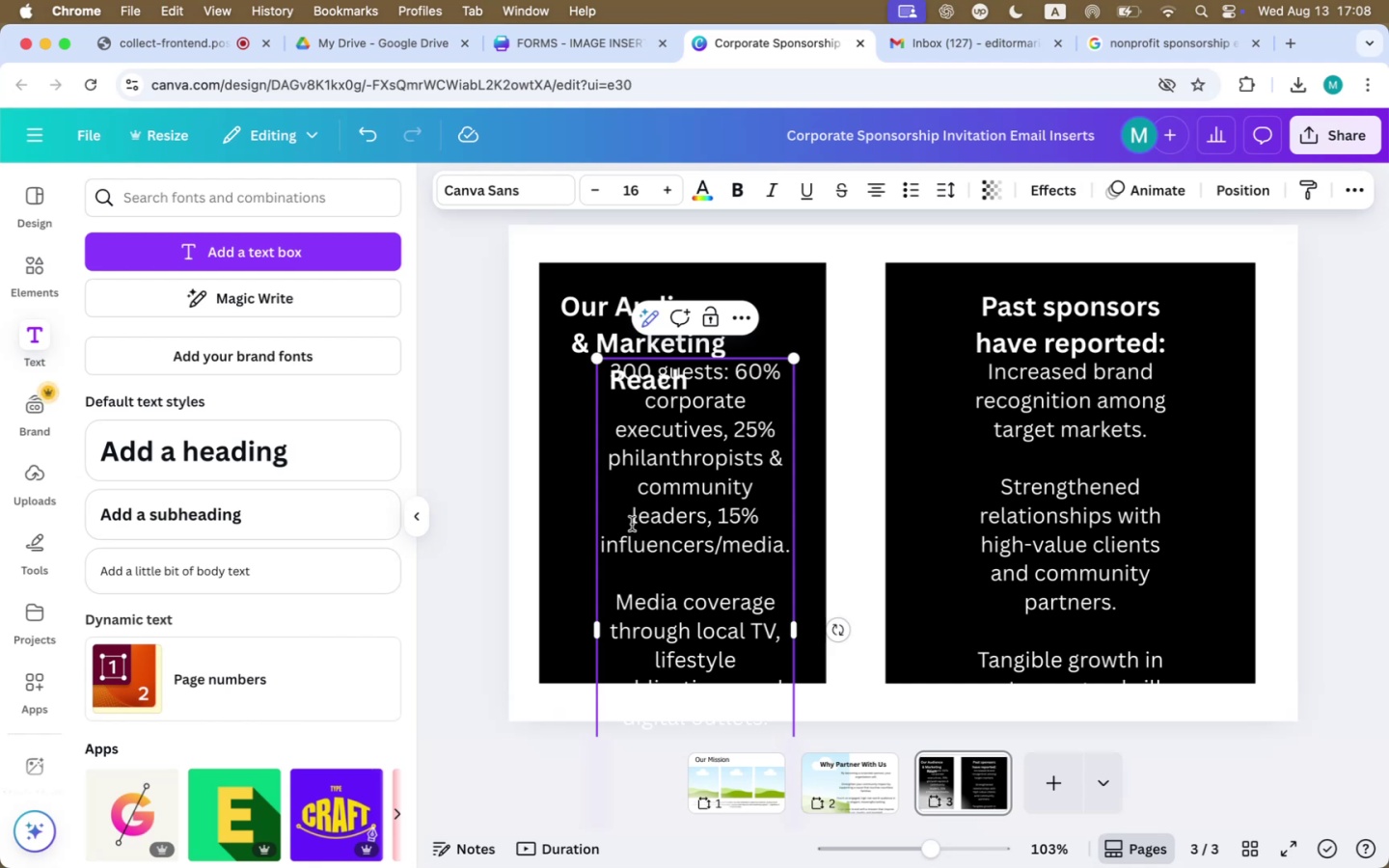 
wait(7.47)
 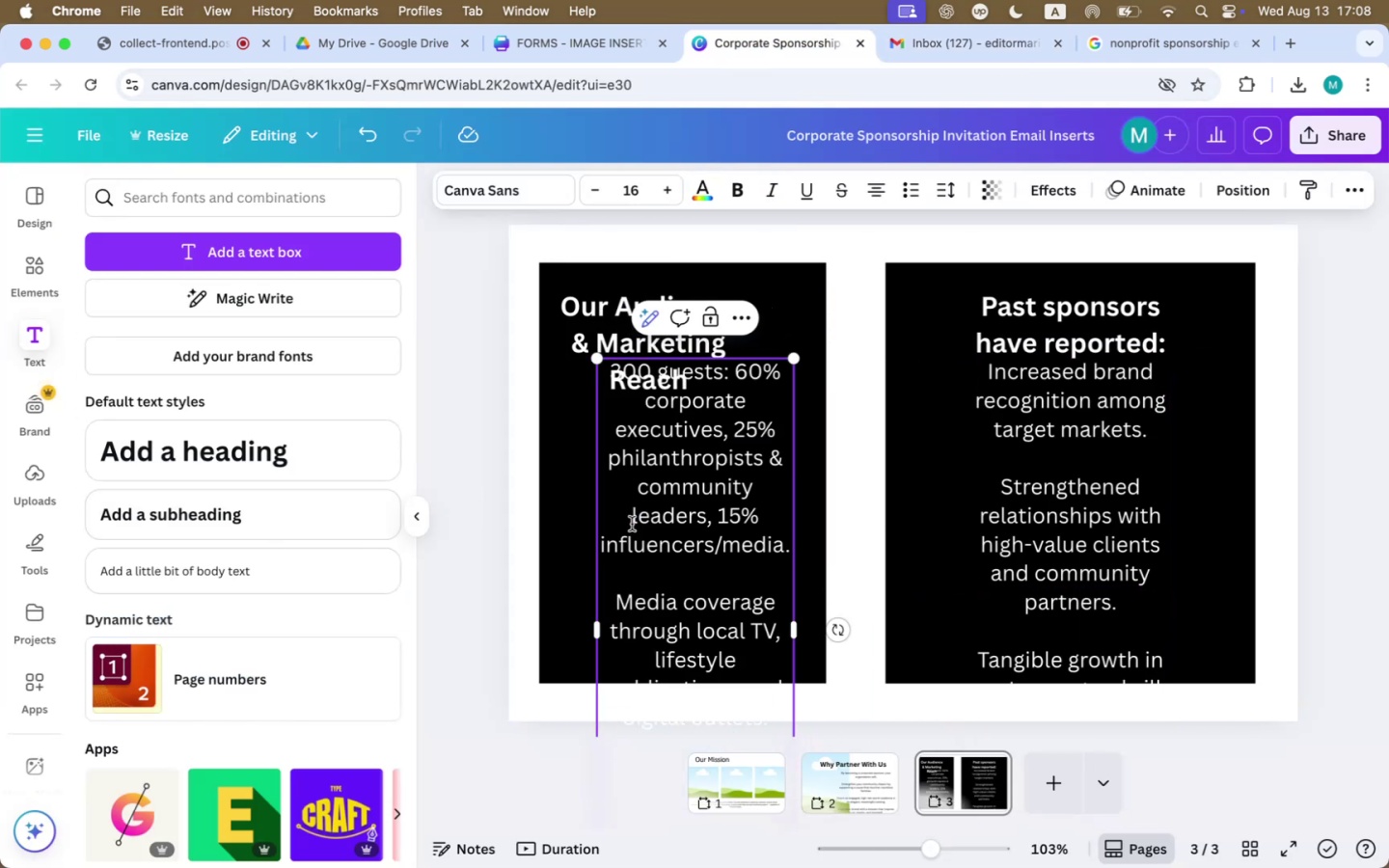 
left_click([666, 513])
 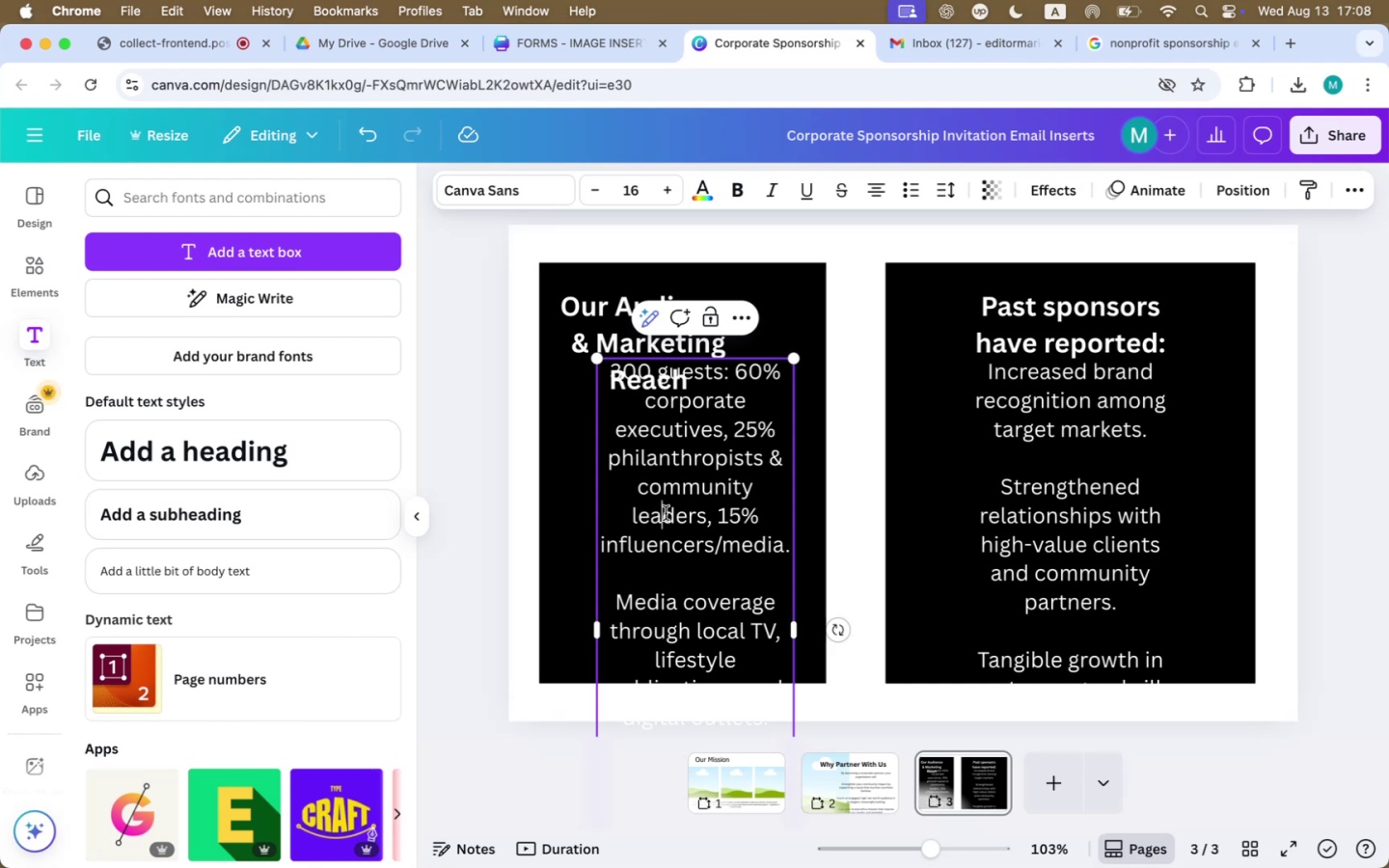 
key(Backspace)
 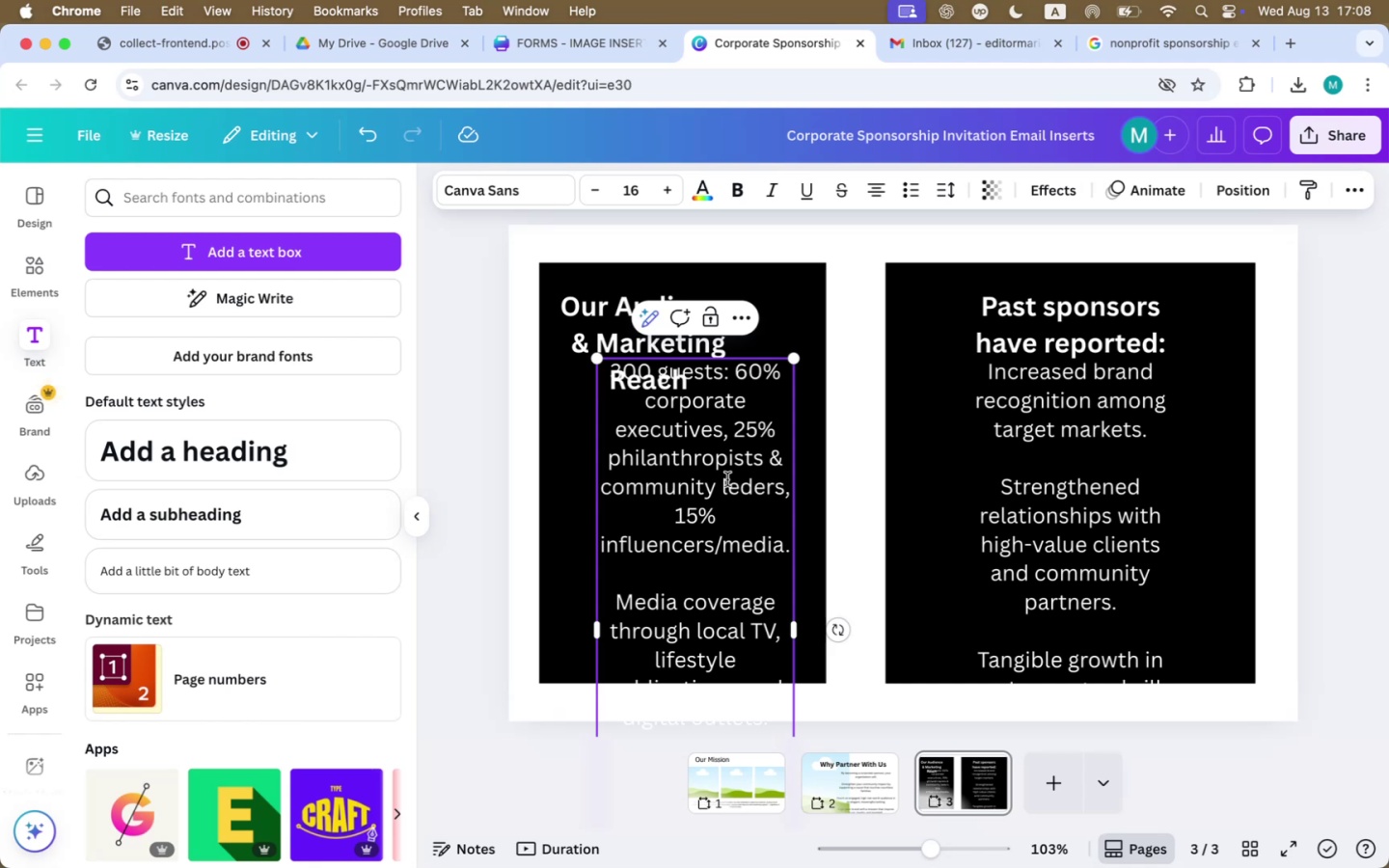 
left_click([814, 423])
 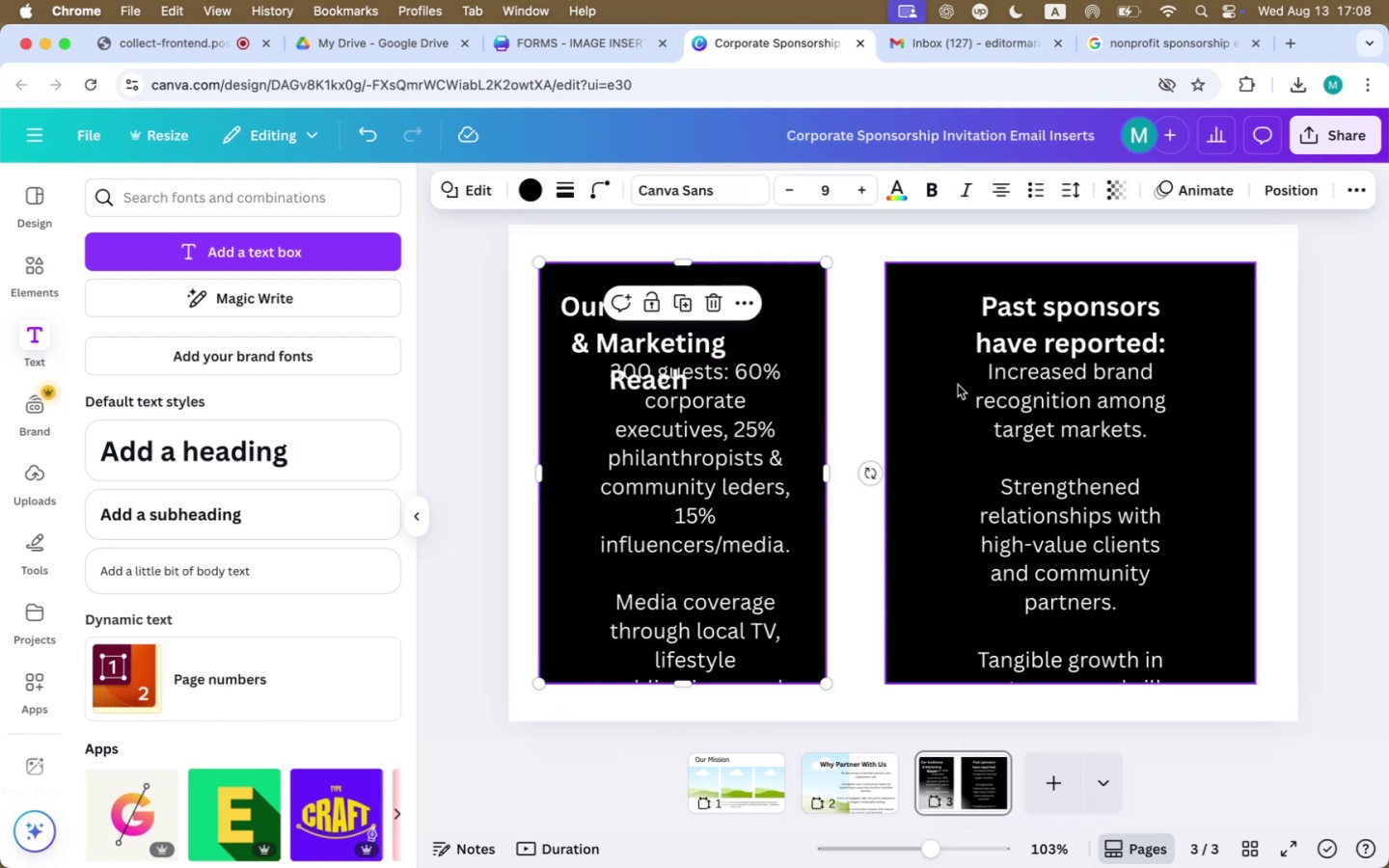 
left_click([865, 361])
 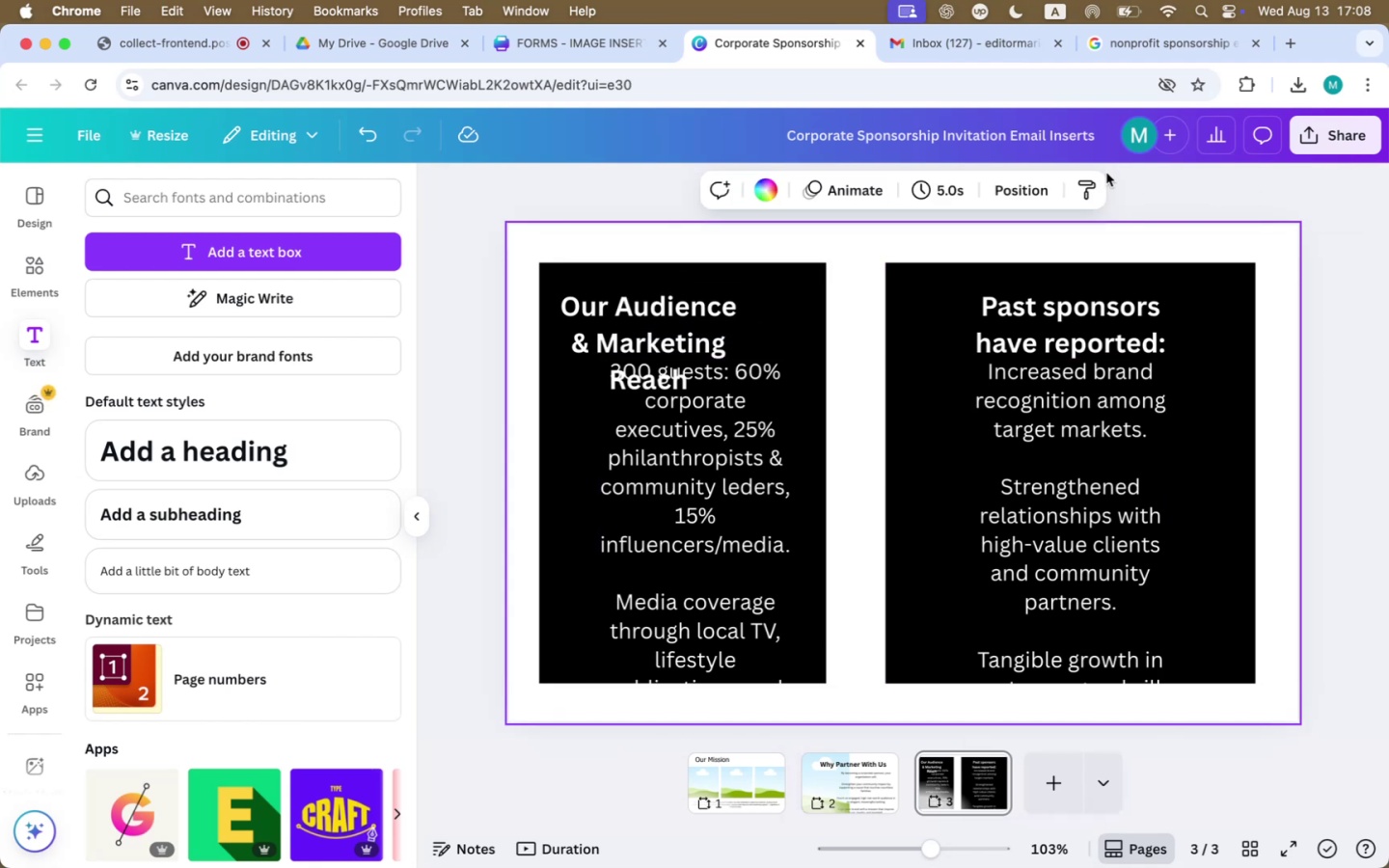 
left_click_drag(start_coordinate=[1271, 246], to_coordinate=[1271, 252])
 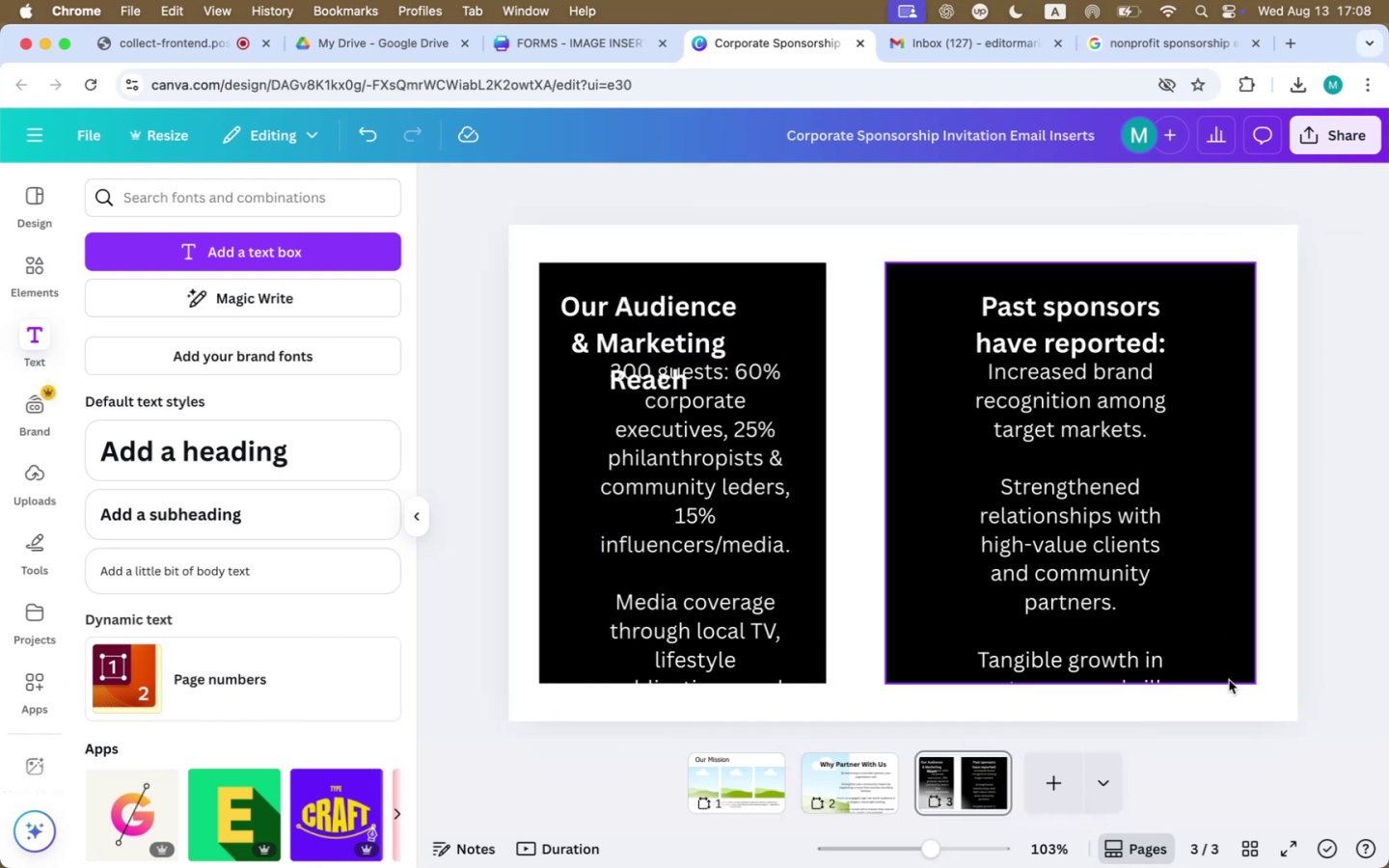 
right_click([1265, 660])
 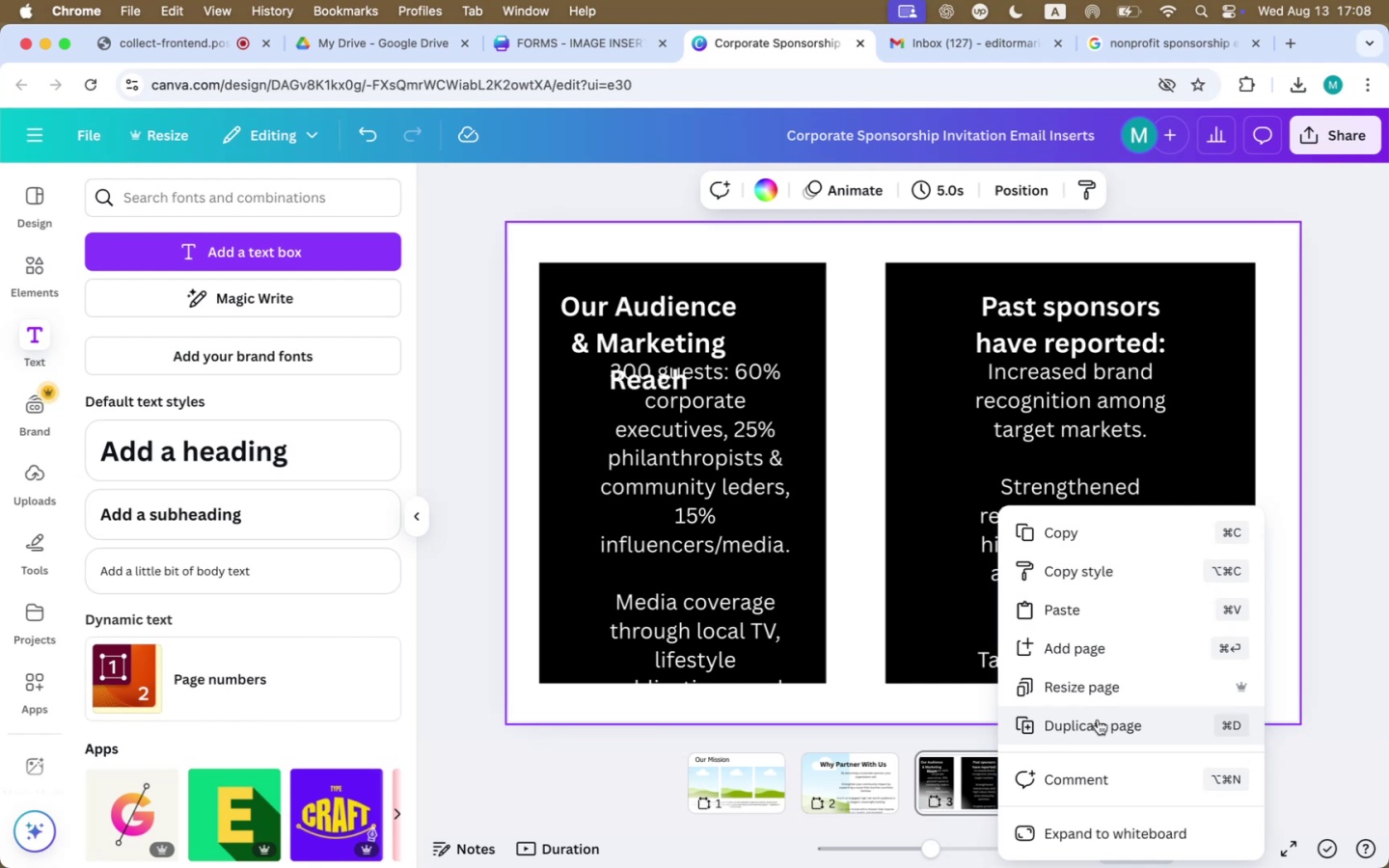 
left_click([1285, 249])
 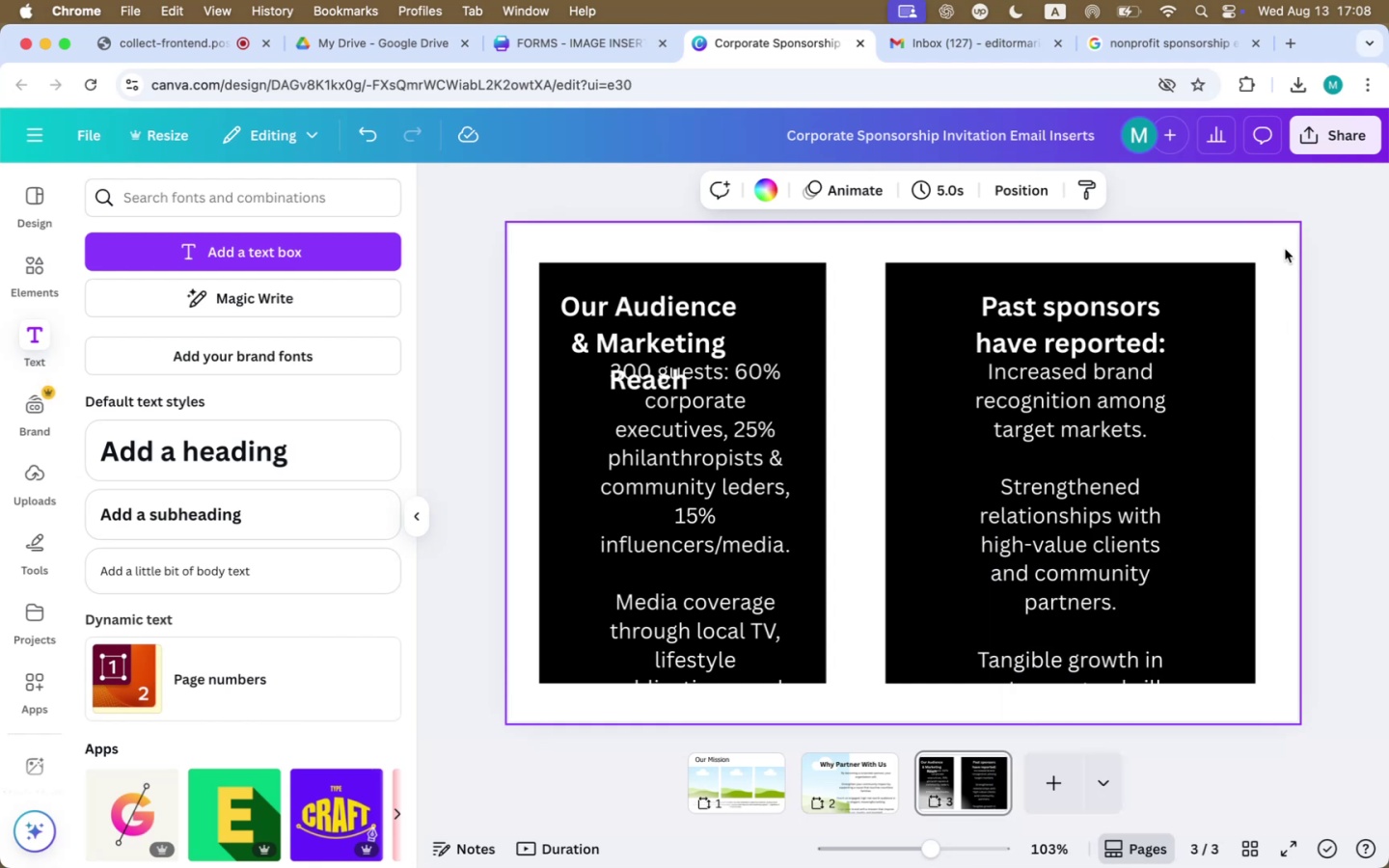 
scroll: coordinate [1314, 332], scroll_direction: up, amount: 12.0
 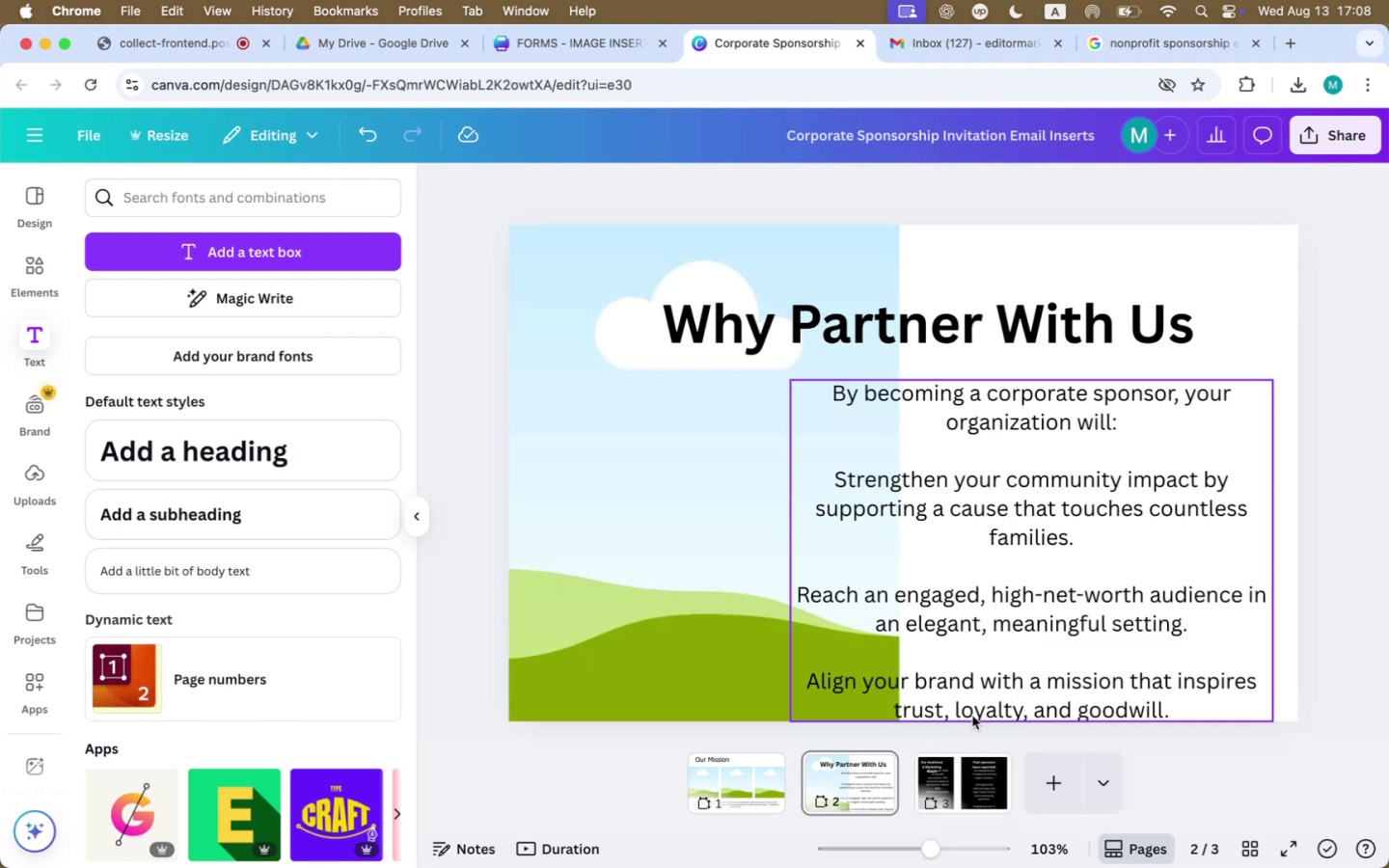 
right_click([966, 786])
 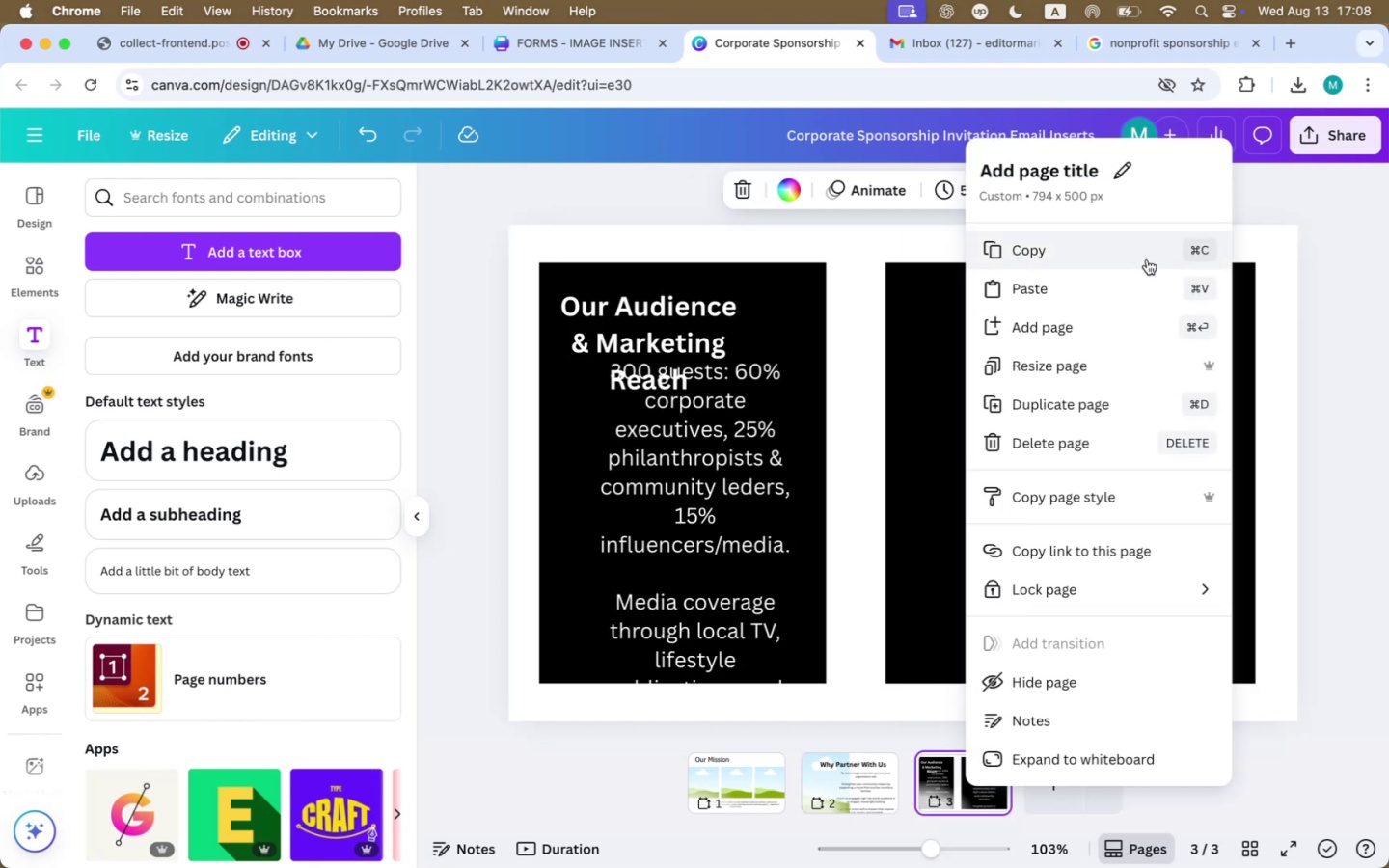 
left_click([845, 472])
 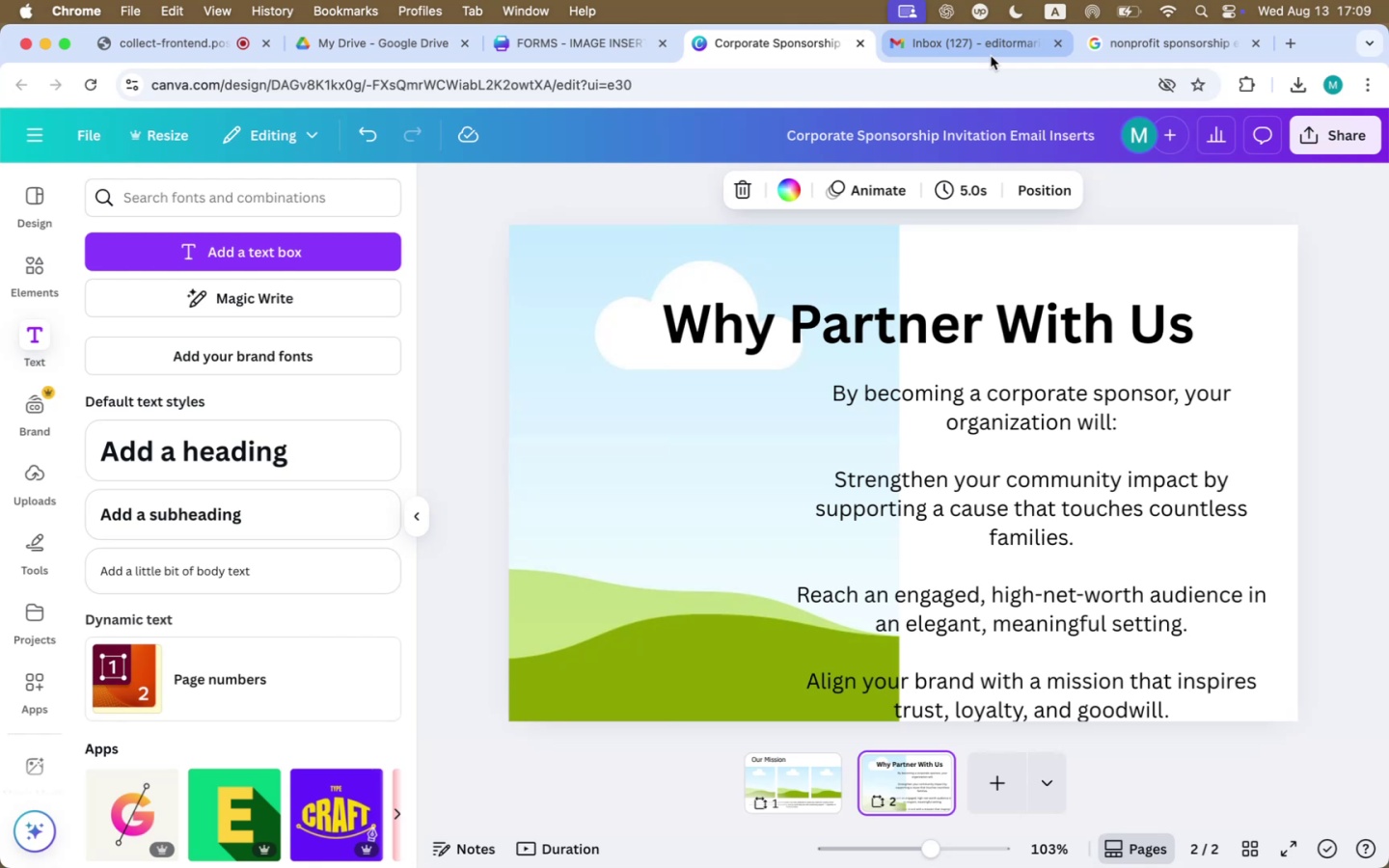 
left_click([986, 42])
 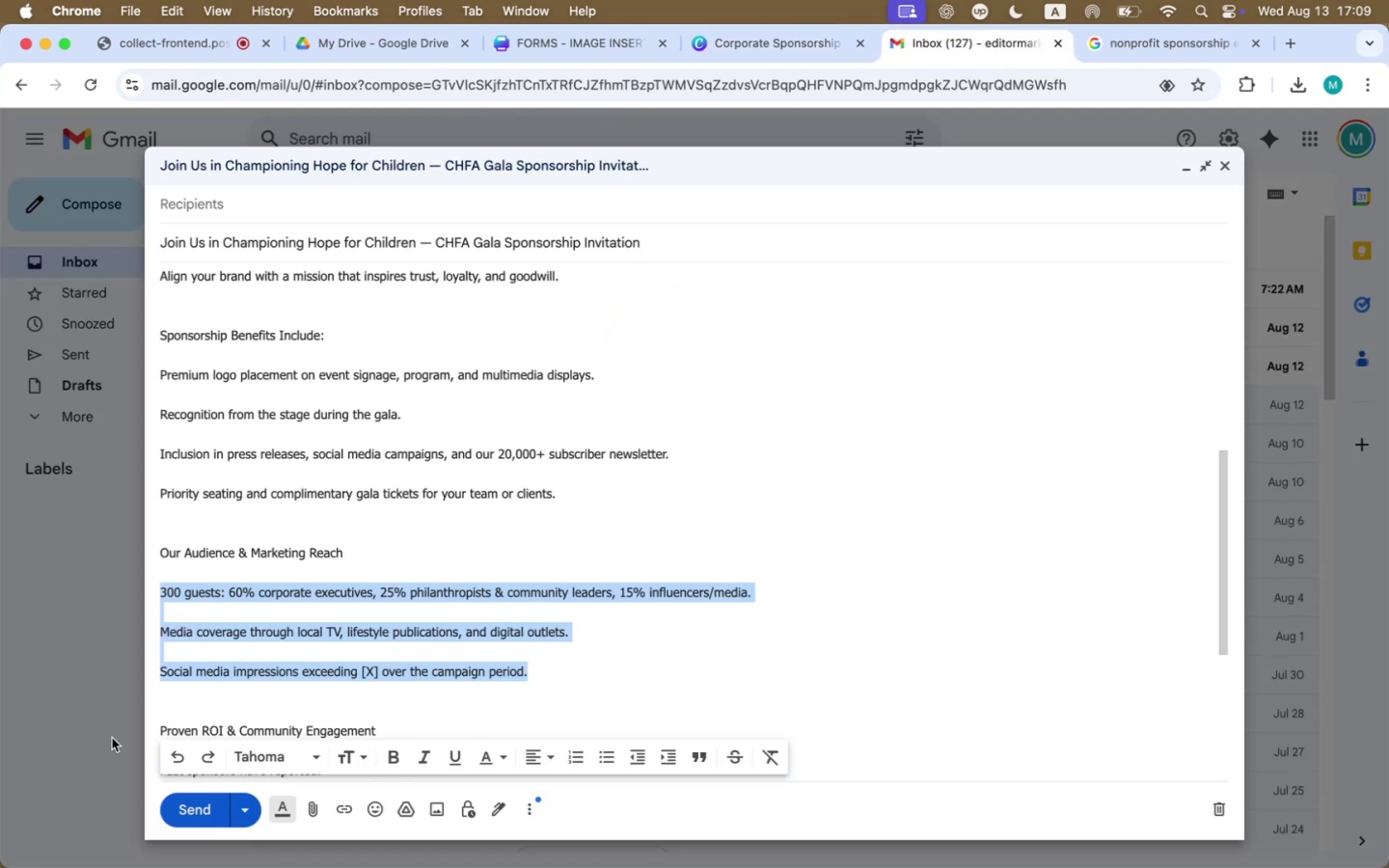 
scroll: coordinate [268, 600], scroll_direction: down, amount: 23.0
 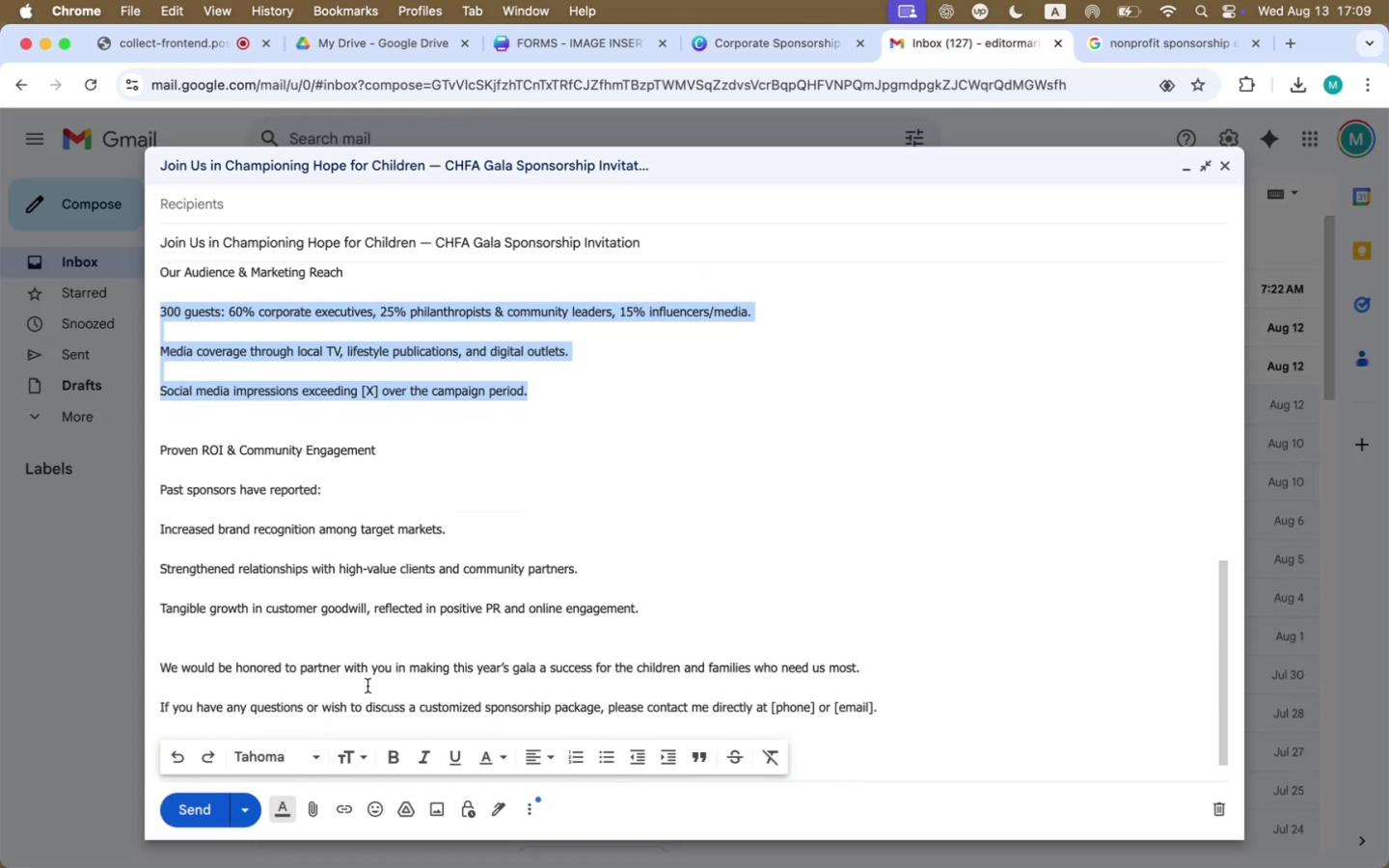 
left_click([386, 668])
 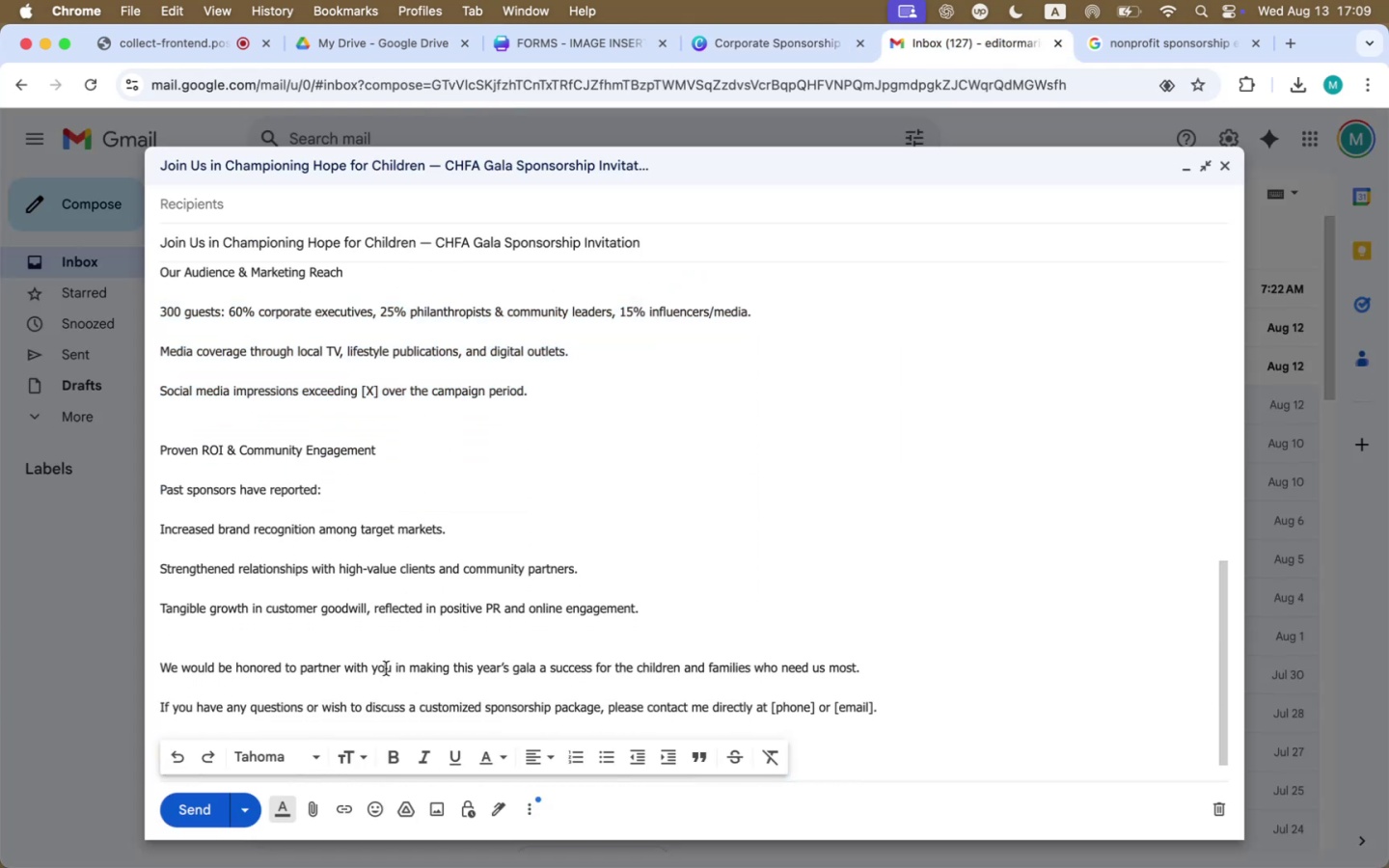 